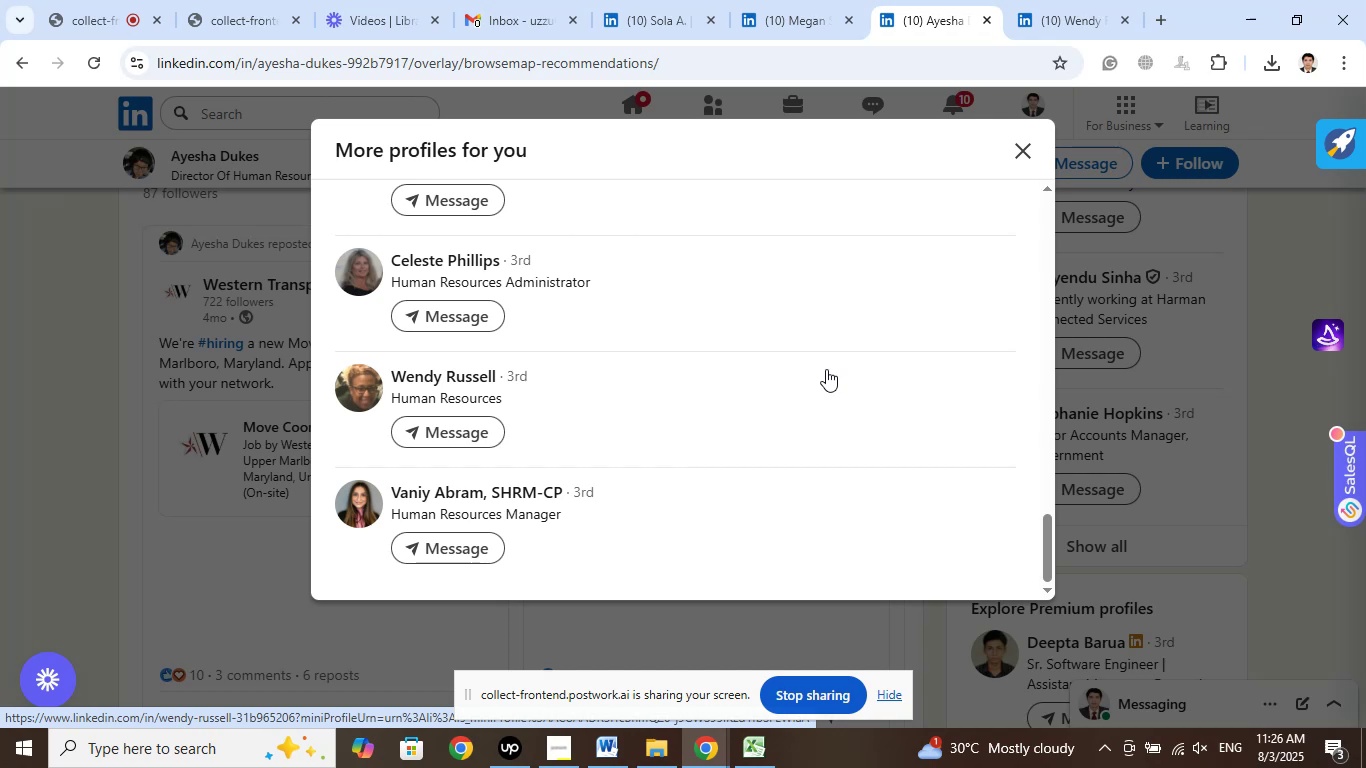 
left_click([1067, 0])
 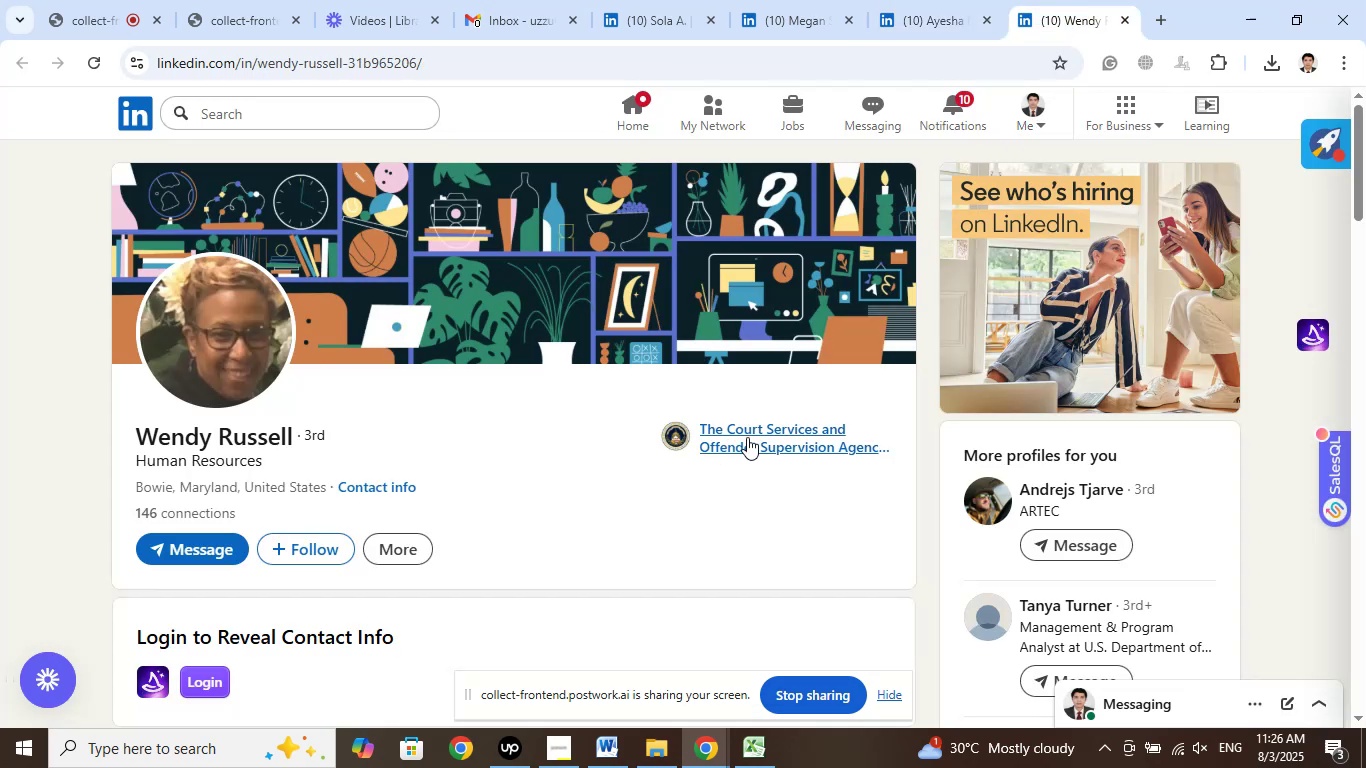 
left_click([751, 432])
 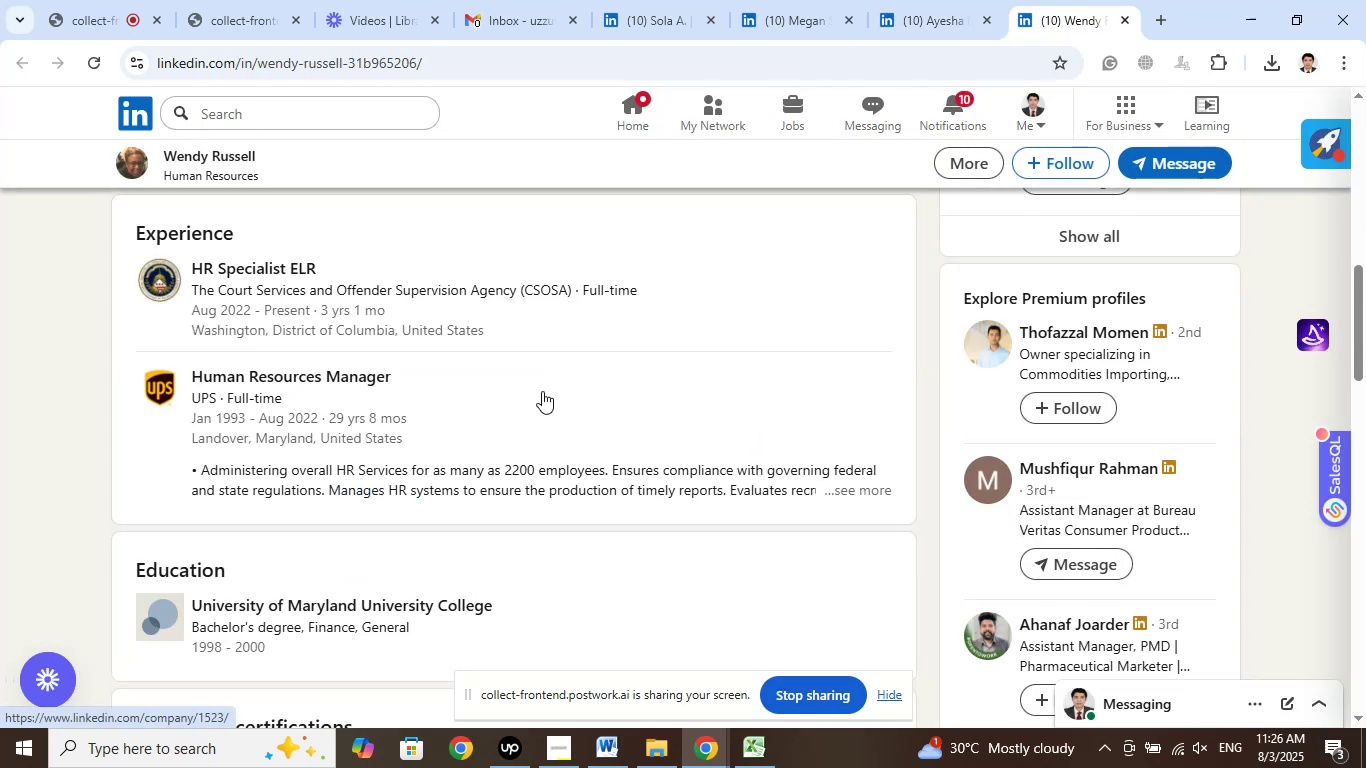 
scroll: coordinate [542, 391], scroll_direction: up, amount: 2.0
 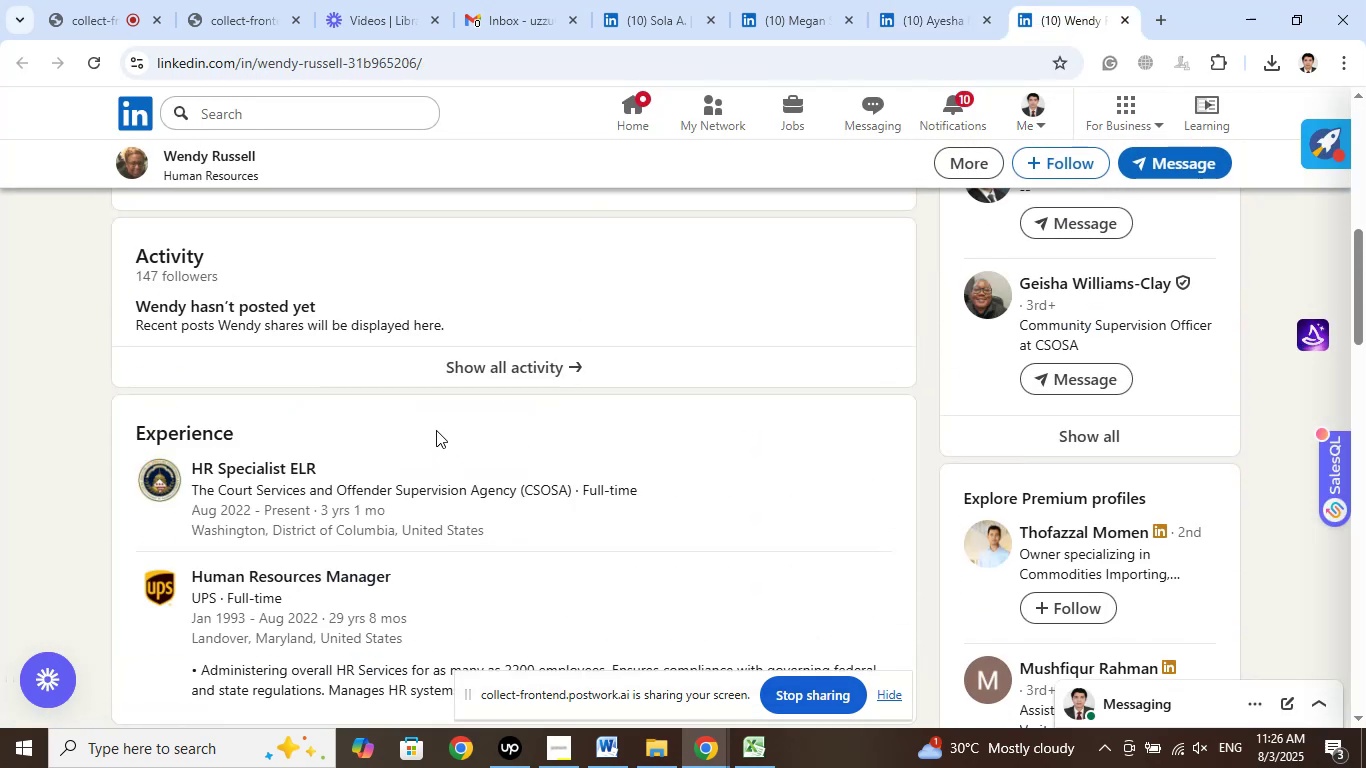 
right_click([269, 462])
 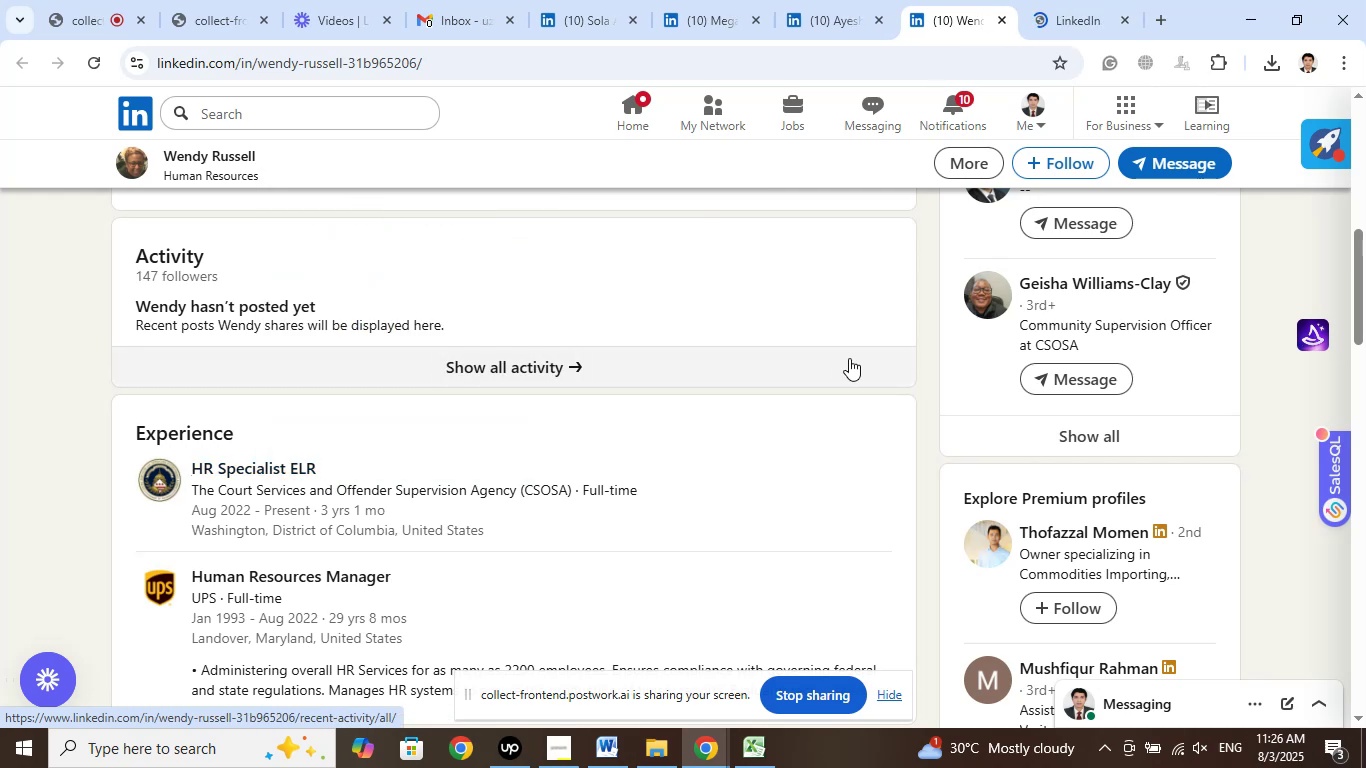 
left_click([1078, 0])
 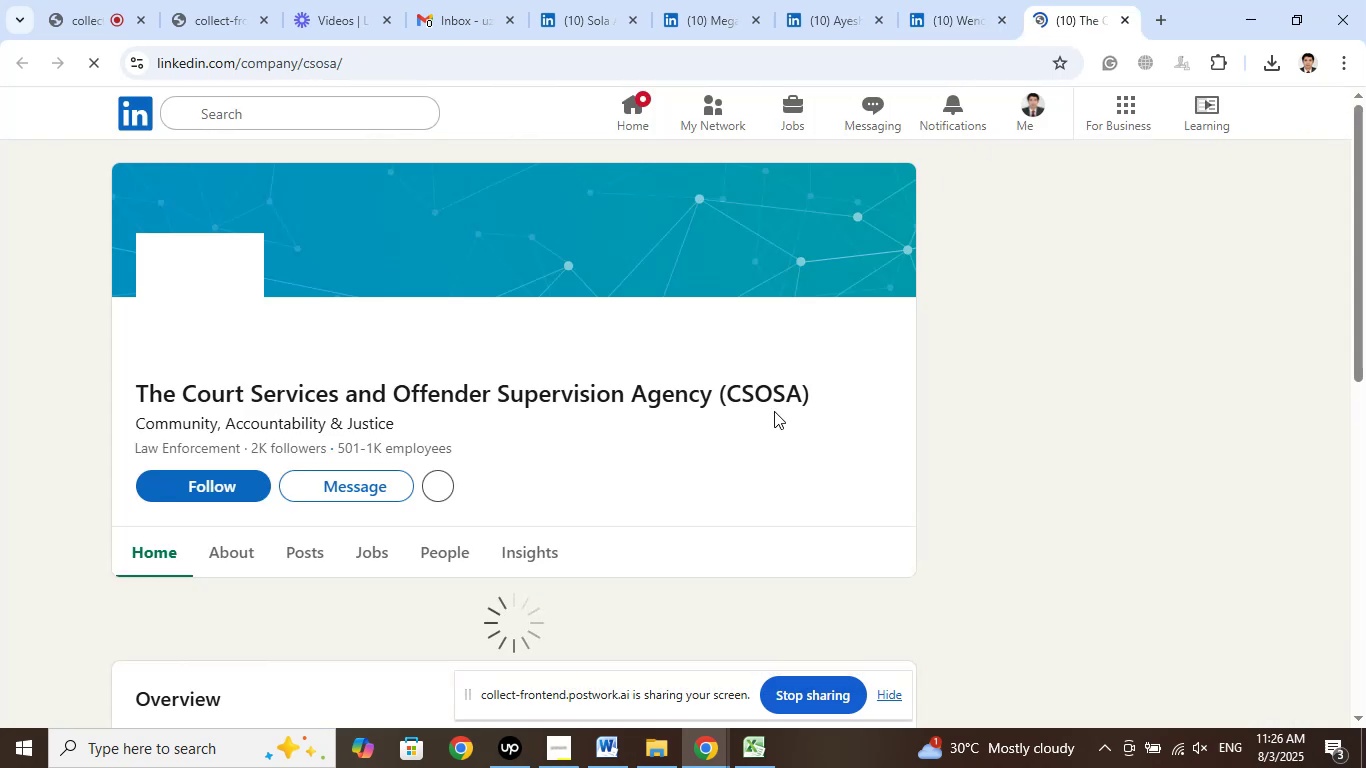 
wait(6.42)
 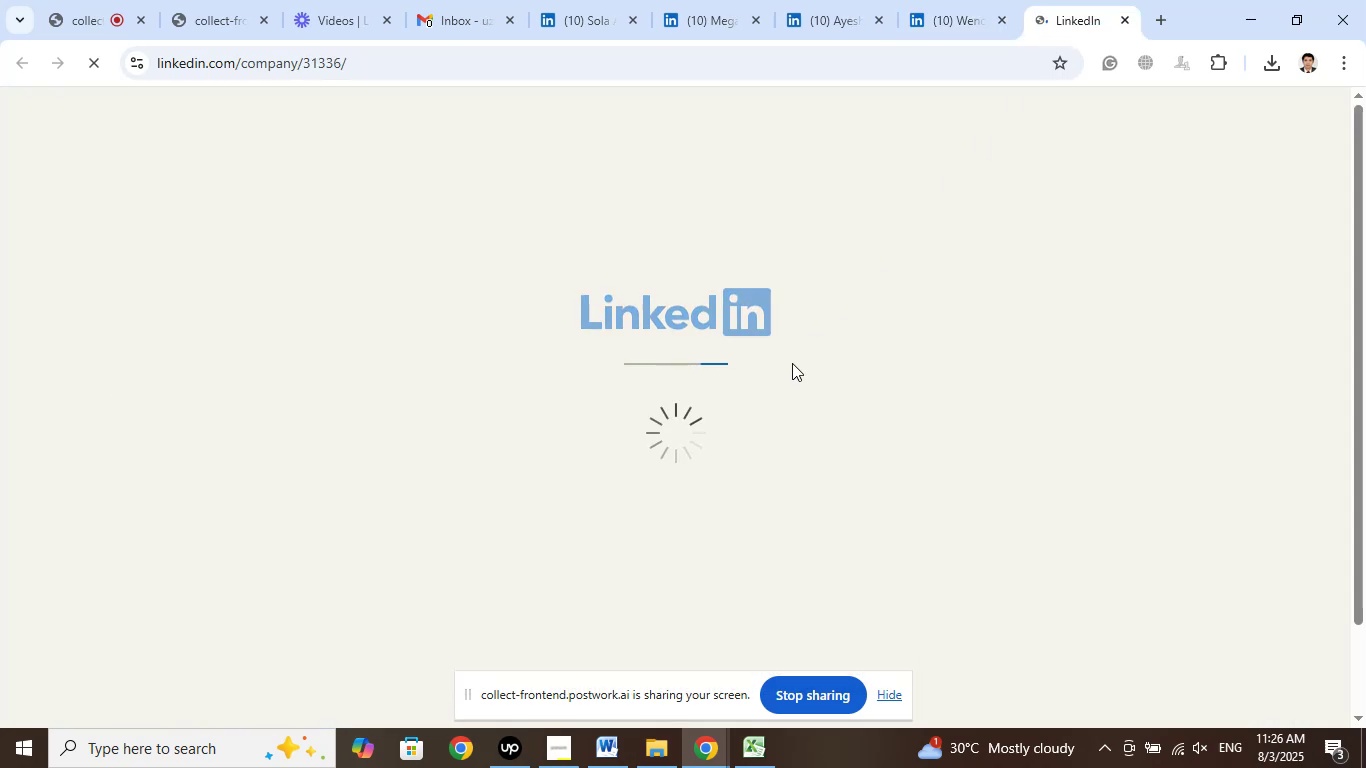 
left_click([1121, 25])
 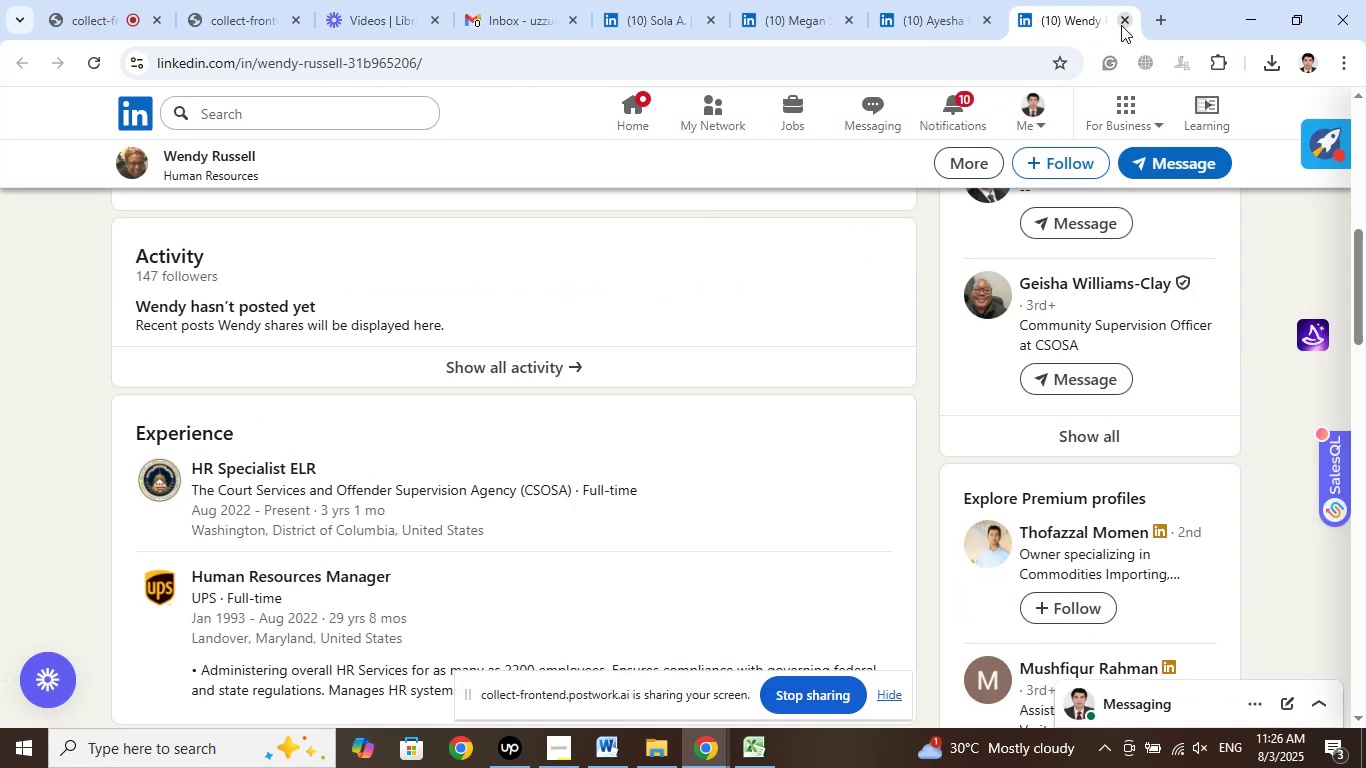 
scroll: coordinate [1206, 294], scroll_direction: up, amount: 8.0
 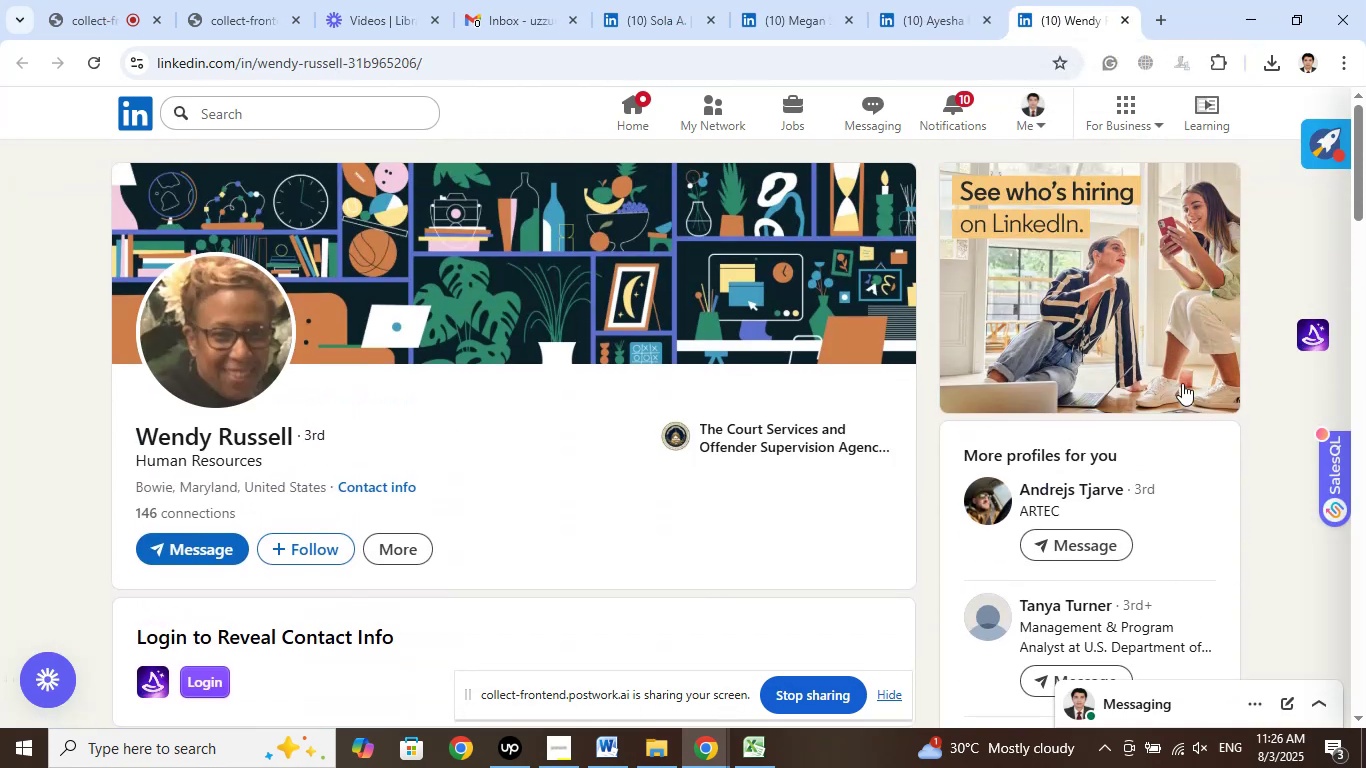 
scroll: coordinate [1190, 333], scroll_direction: down, amount: 3.0
 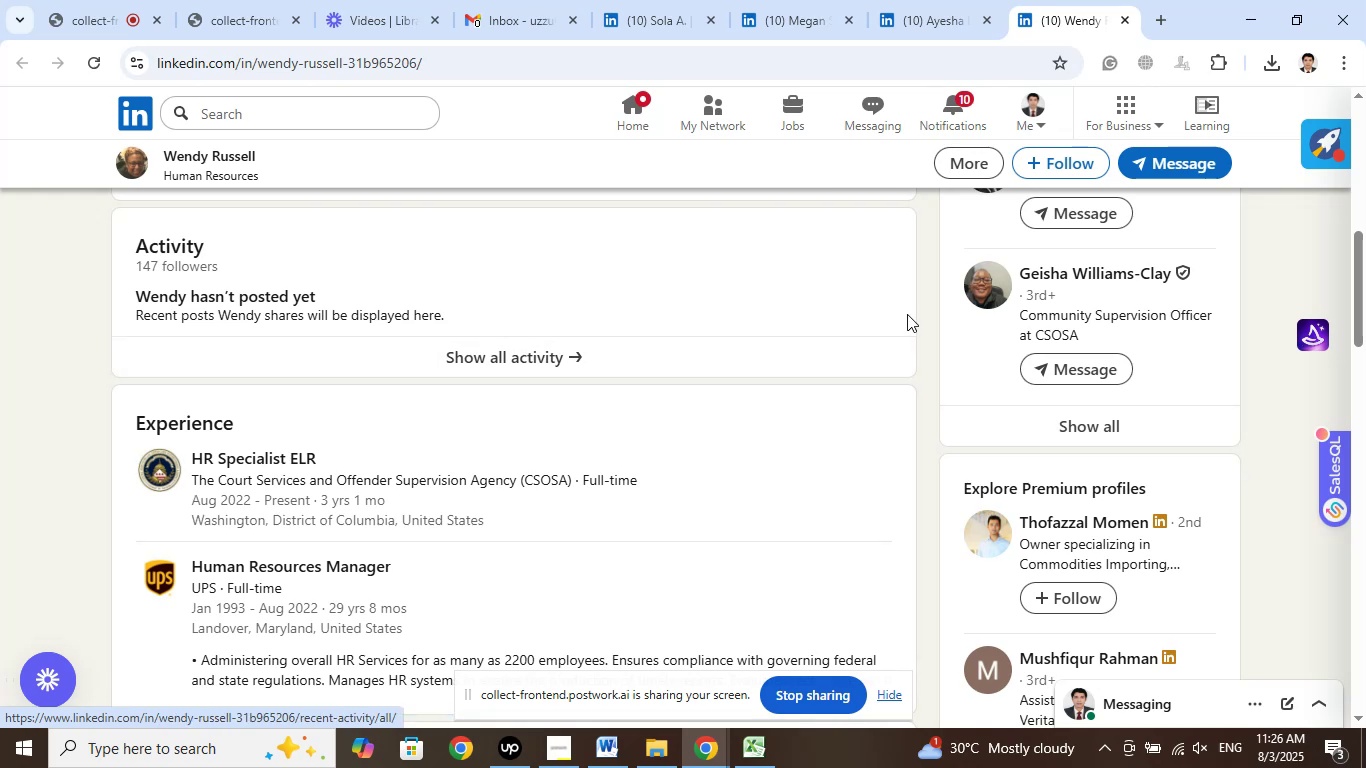 
wait(13.07)
 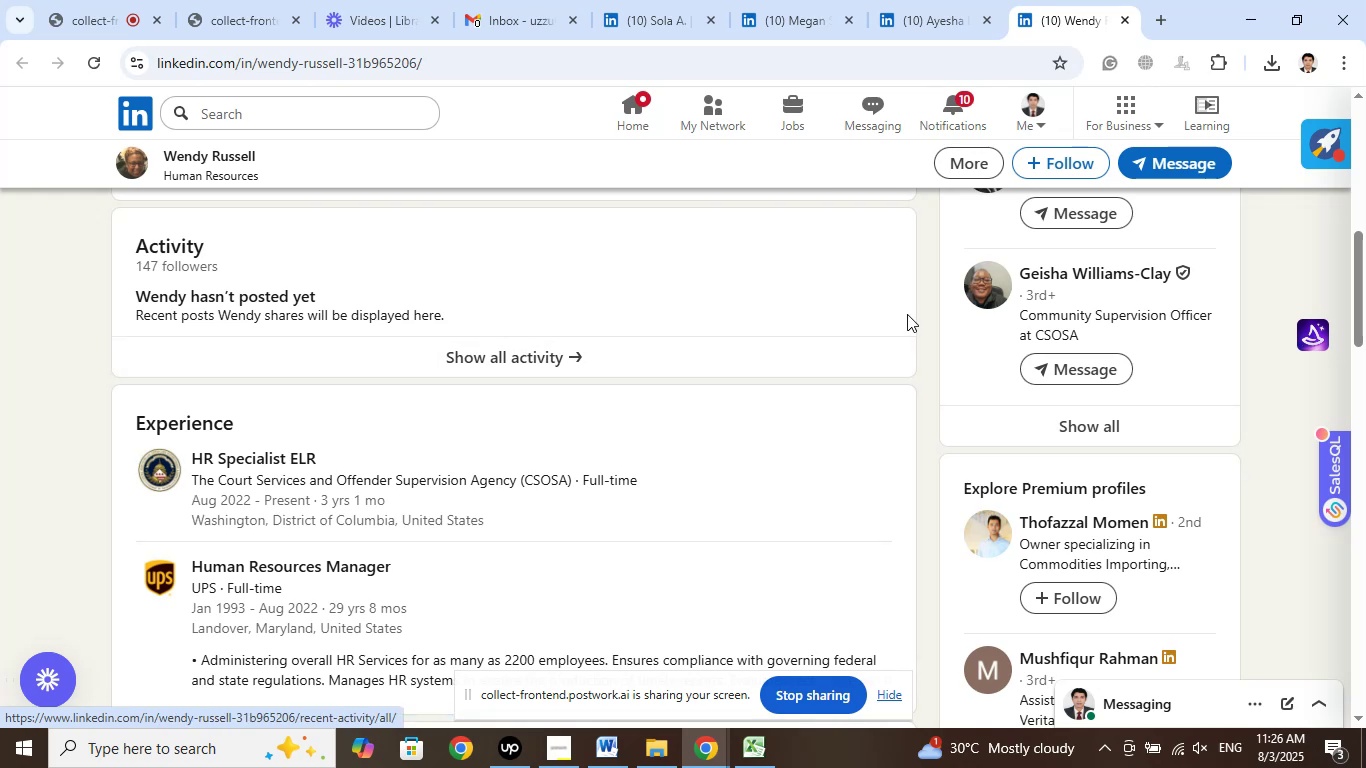 
left_click([1122, 22])
 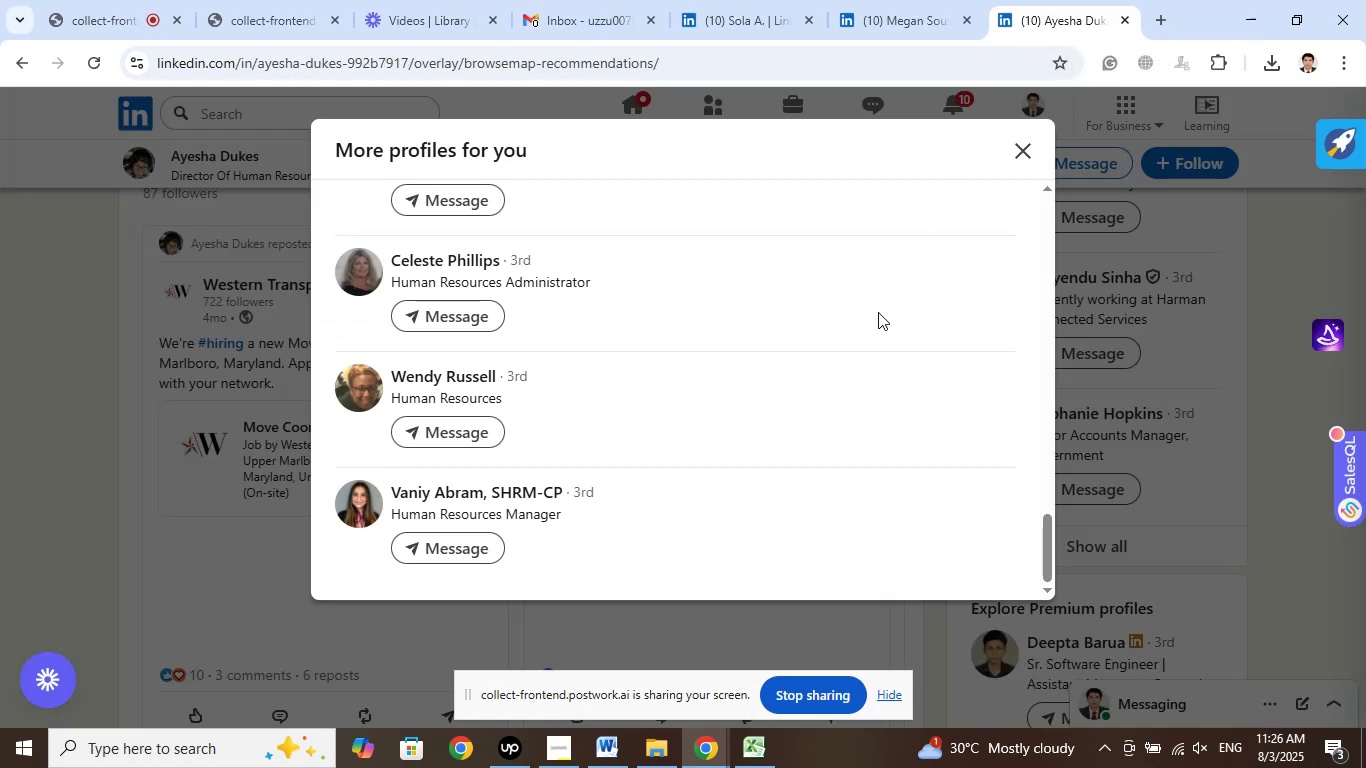 
scroll: coordinate [878, 312], scroll_direction: down, amount: 1.0
 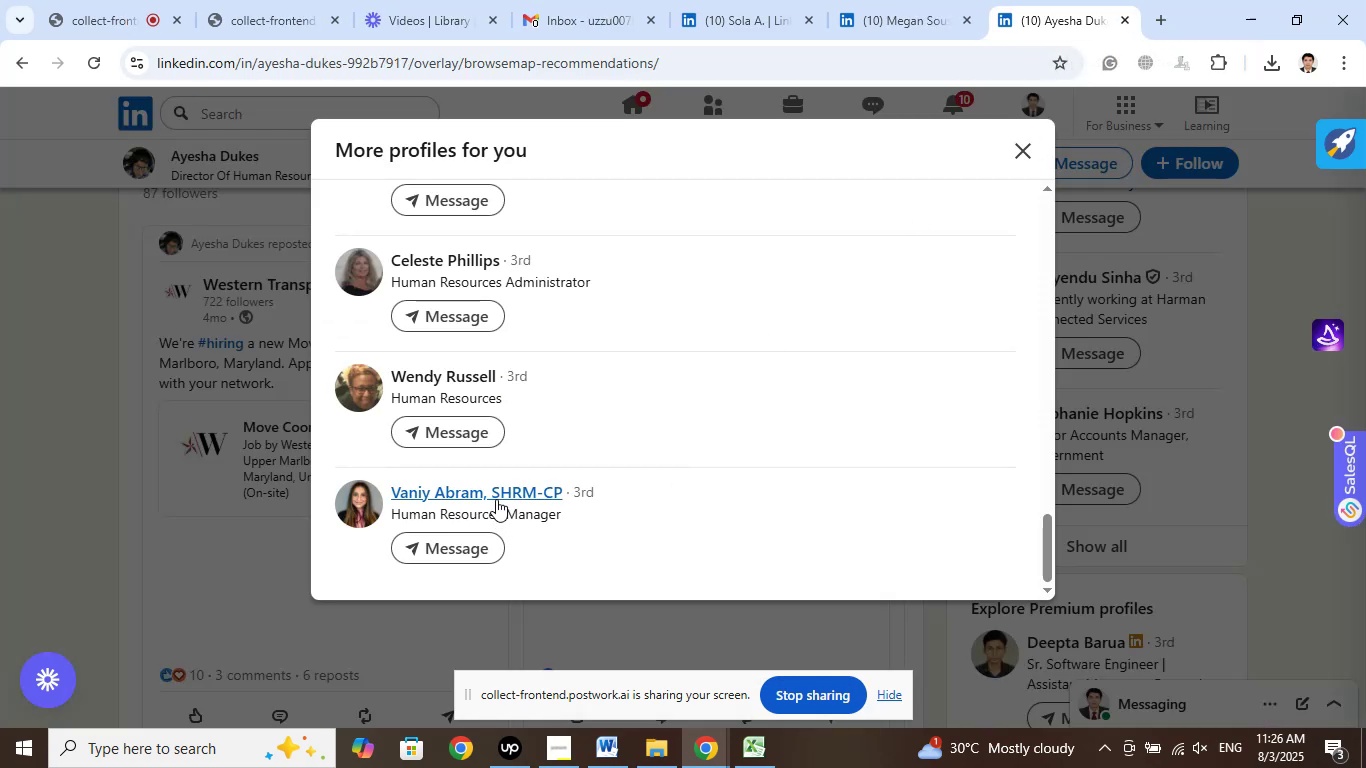 
right_click([498, 495])
 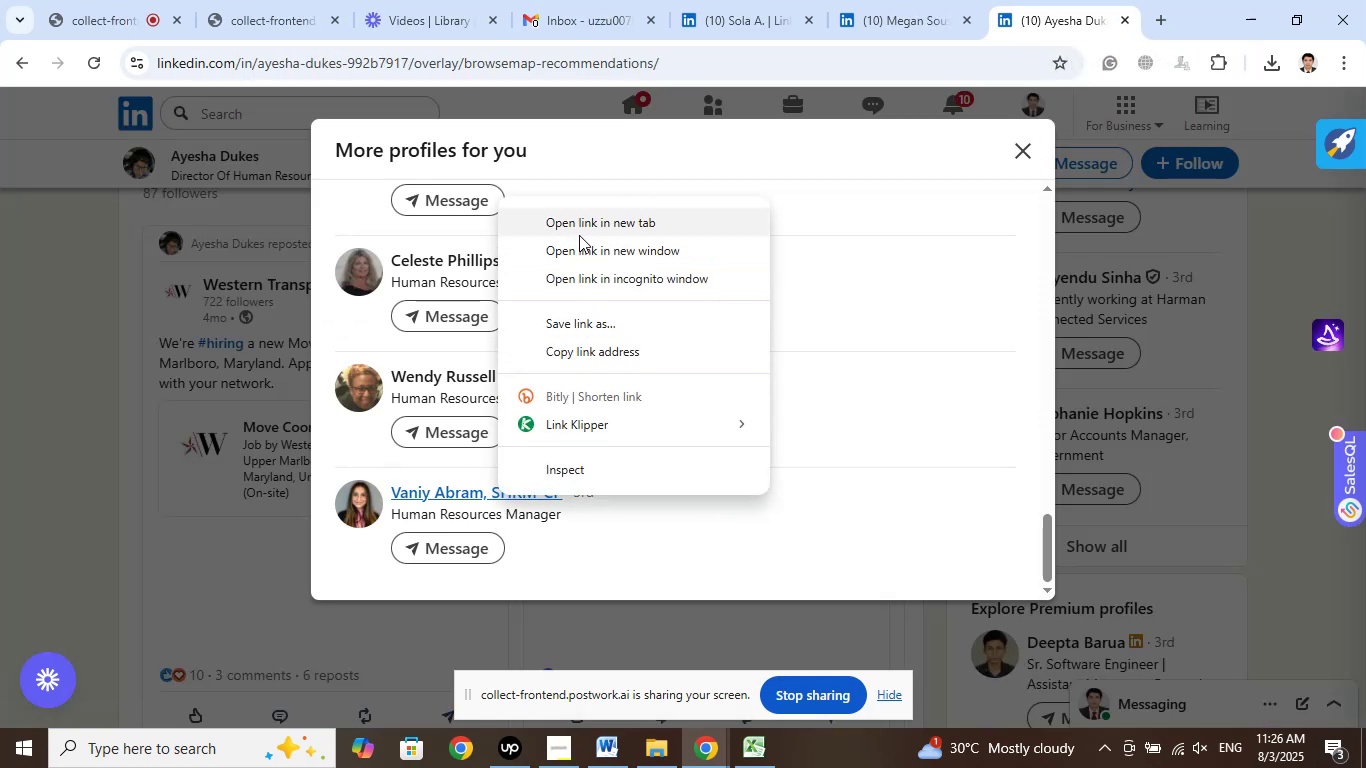 
left_click([579, 234])
 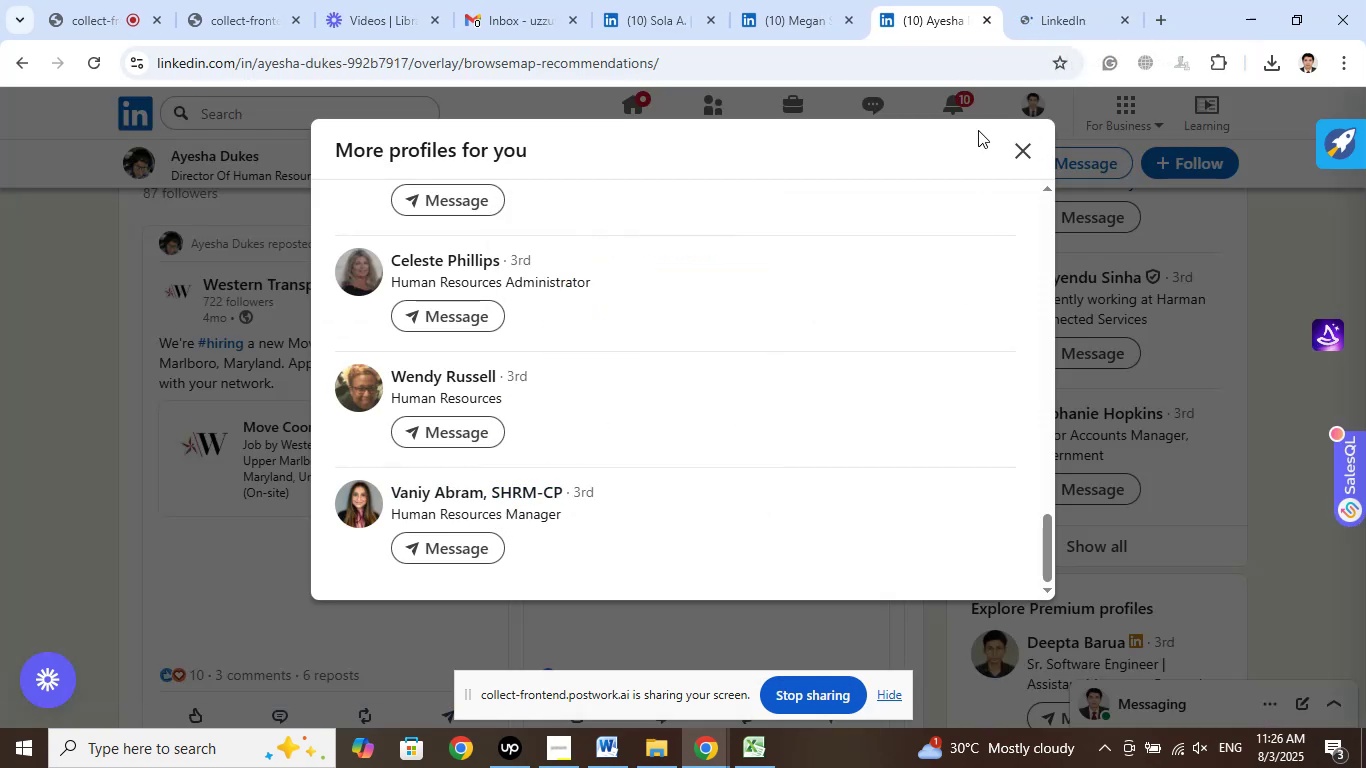 
left_click([984, 23])
 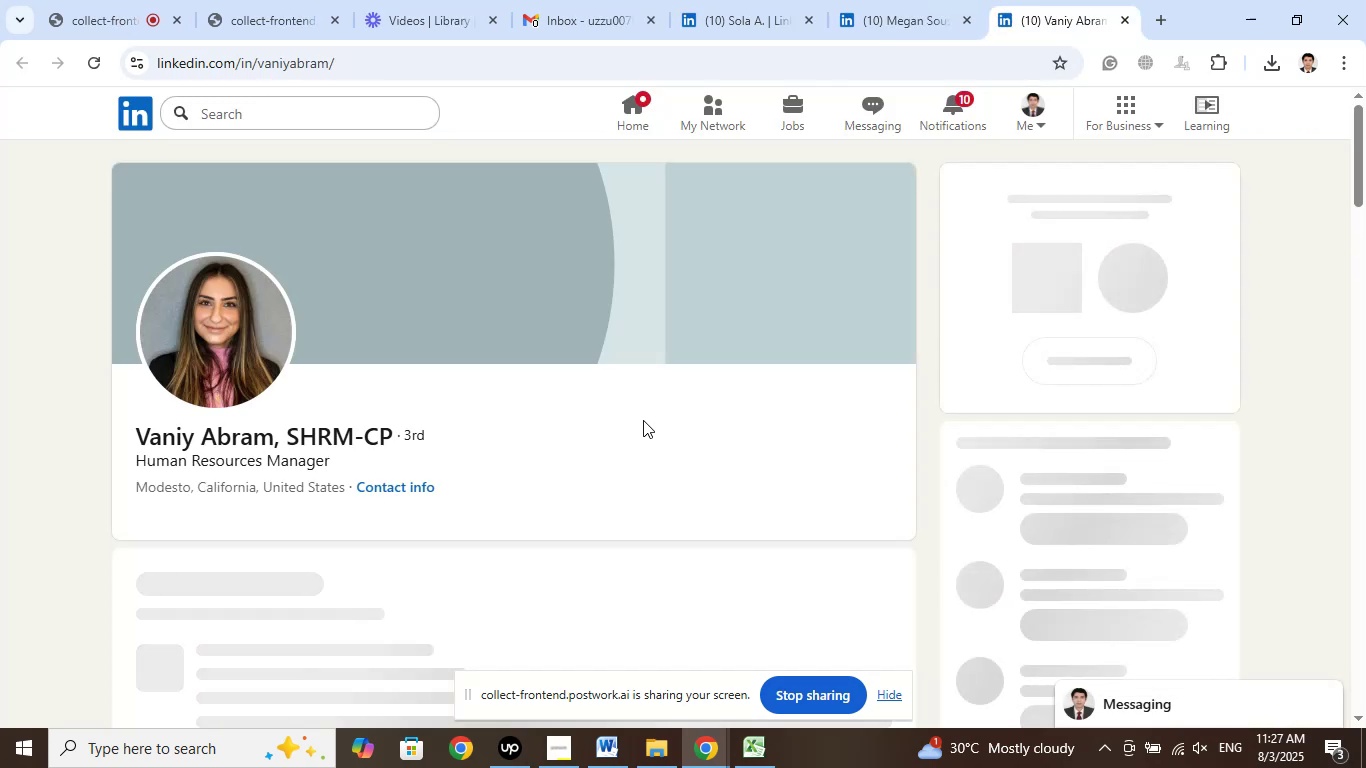 
wait(11.71)
 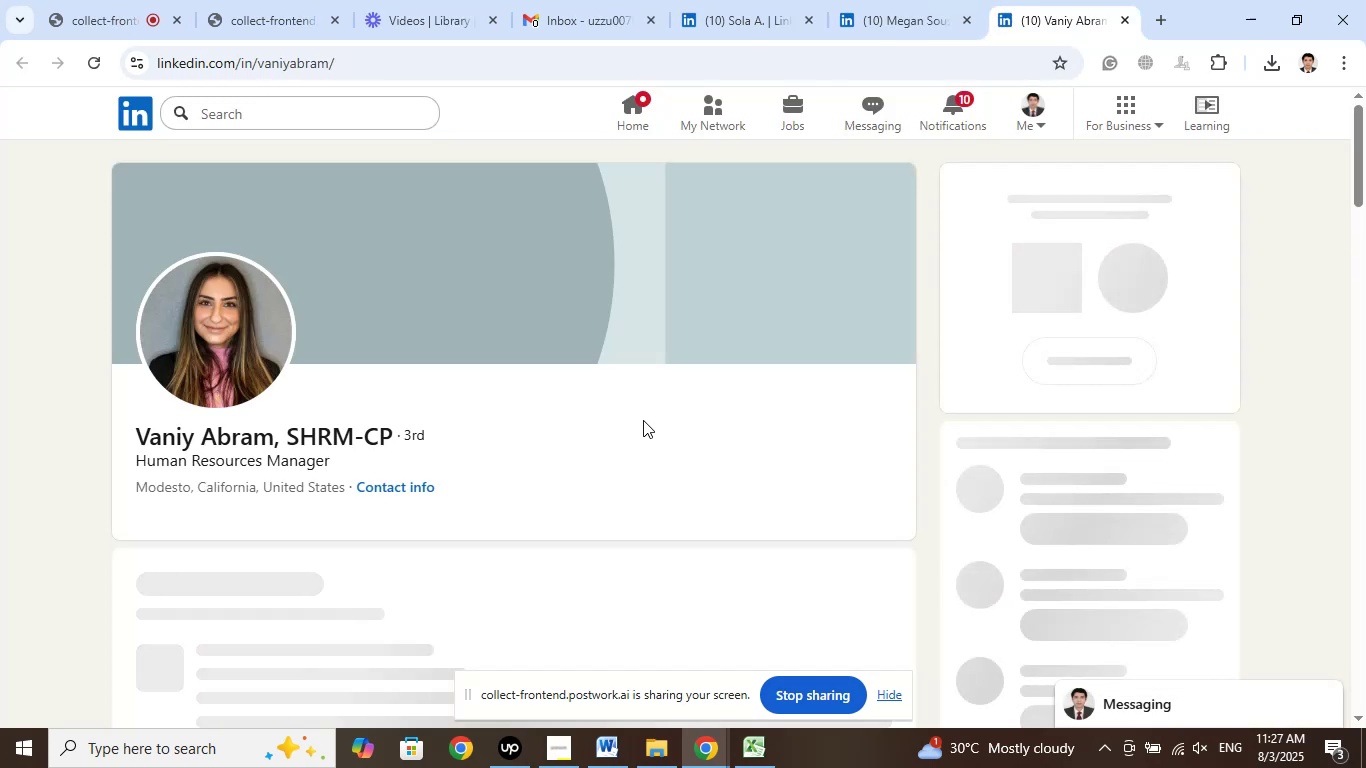 
scroll: coordinate [1225, 359], scroll_direction: down, amount: 7.0
 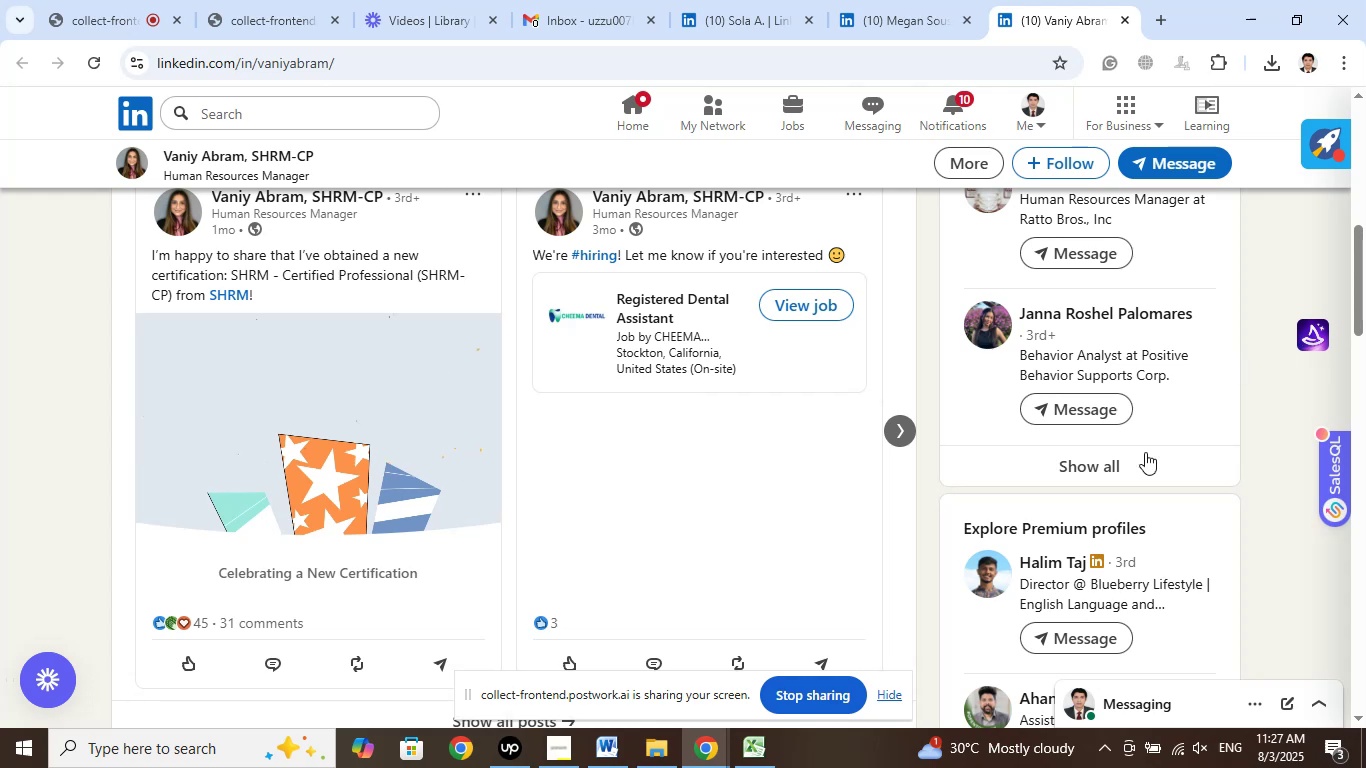 
left_click([1089, 475])
 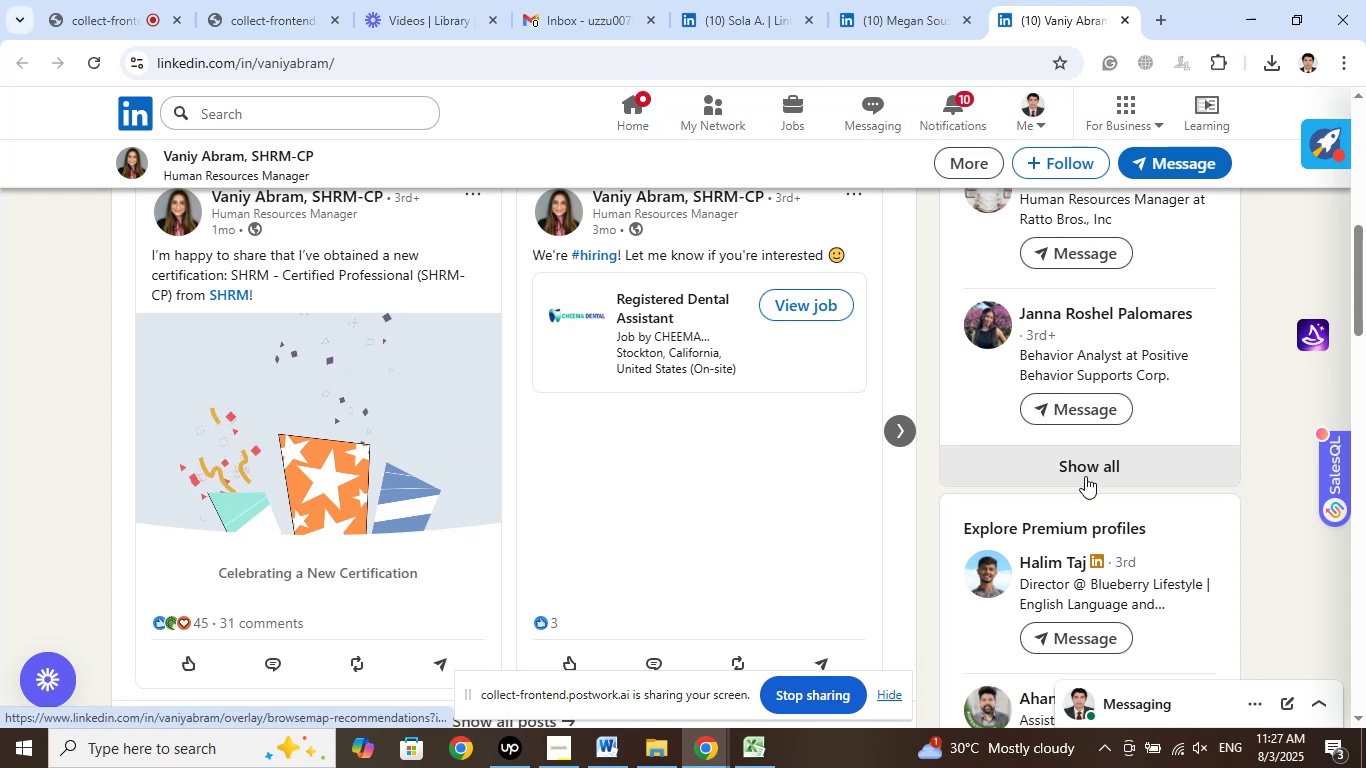 
mouse_move([1039, 478])
 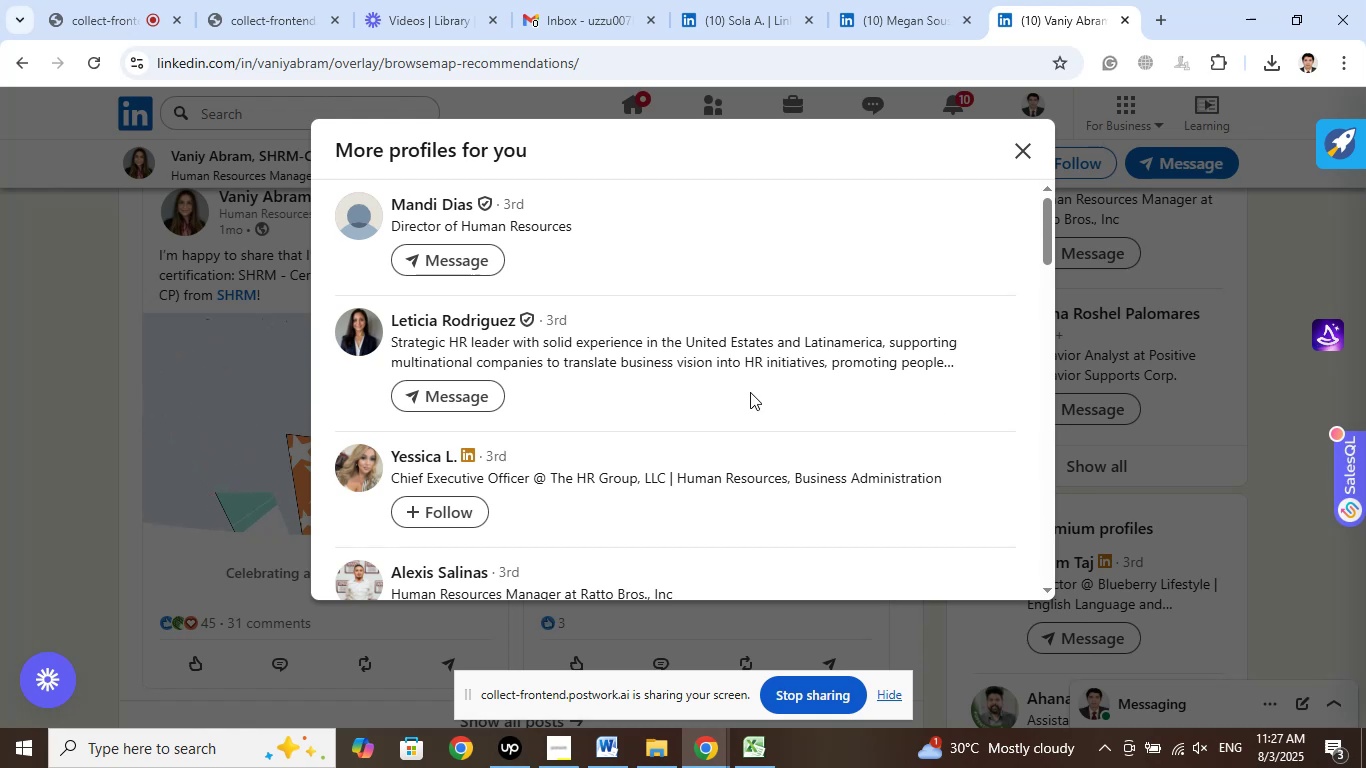 
scroll: coordinate [787, 381], scroll_direction: down, amount: 3.0
 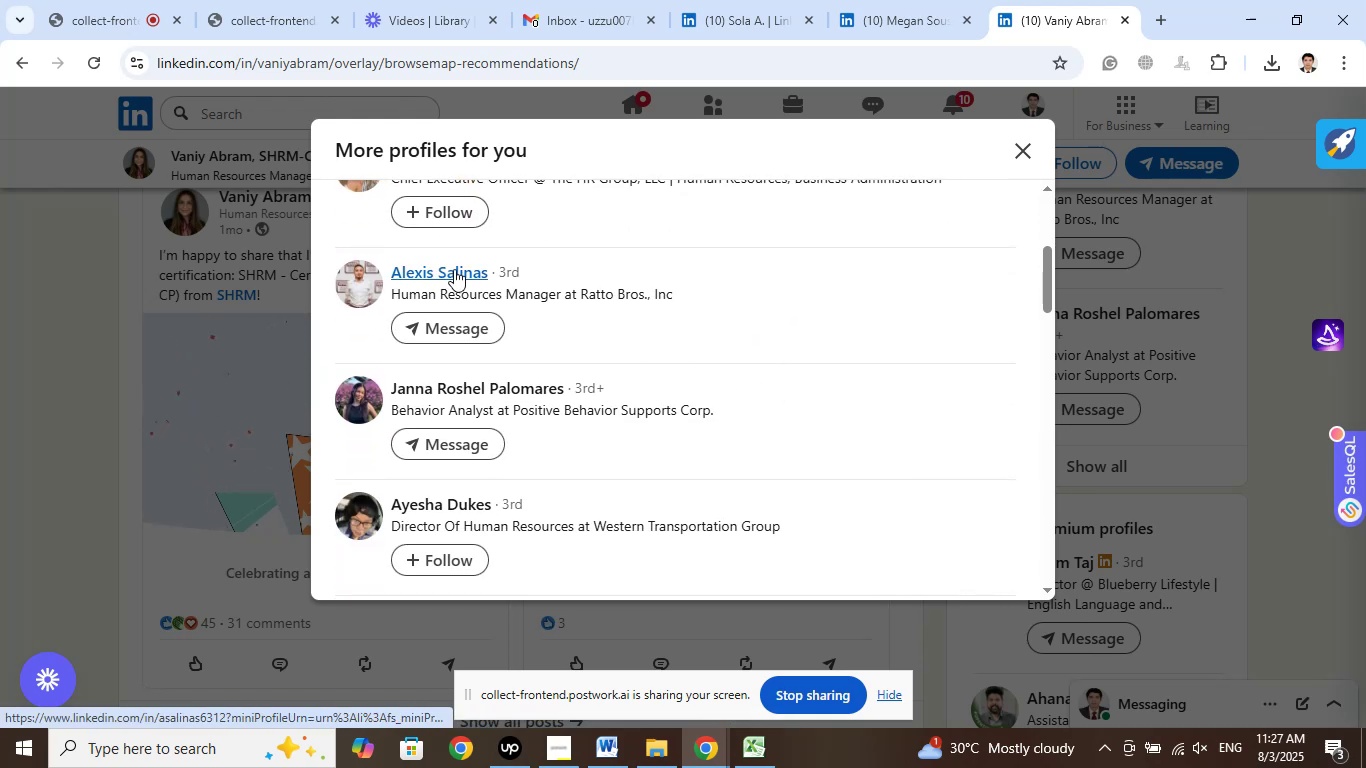 
right_click([454, 269])
 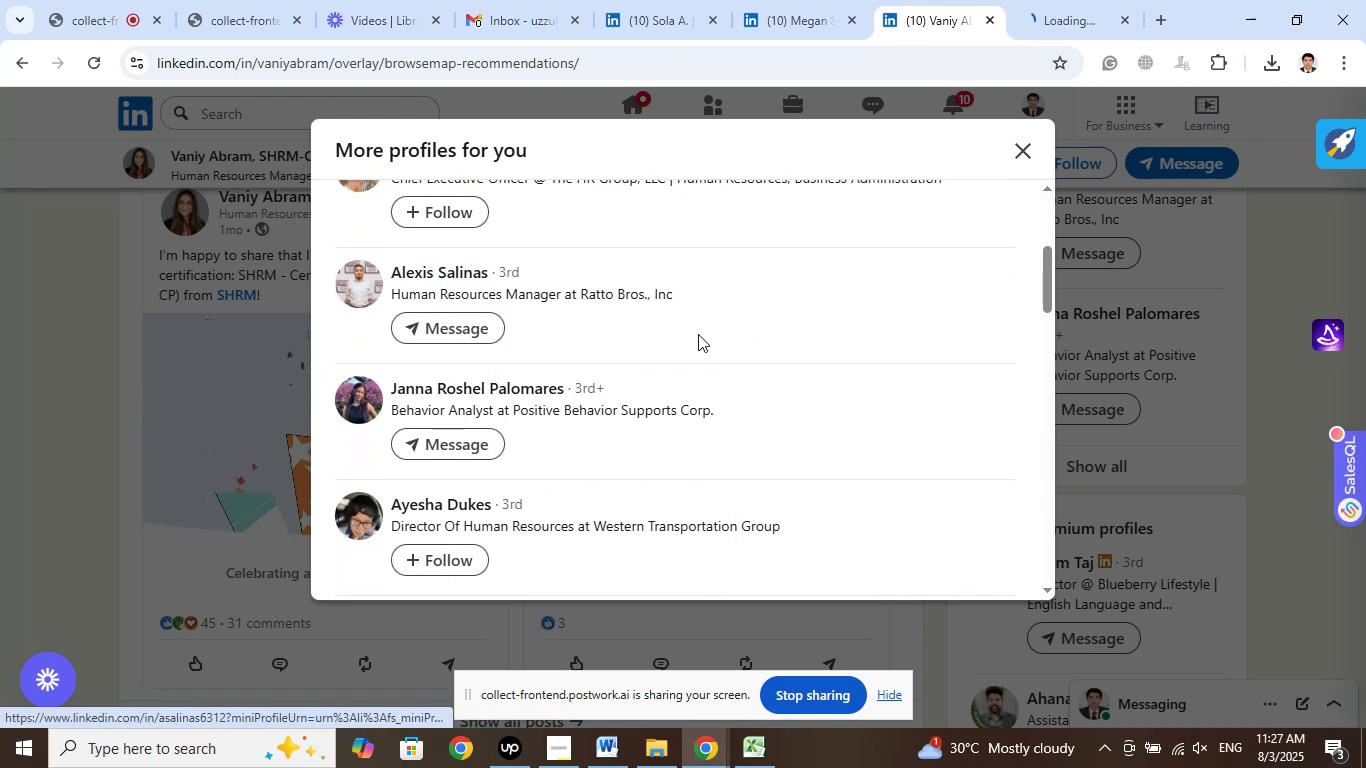 
scroll: coordinate [836, 328], scroll_direction: down, amount: 3.0
 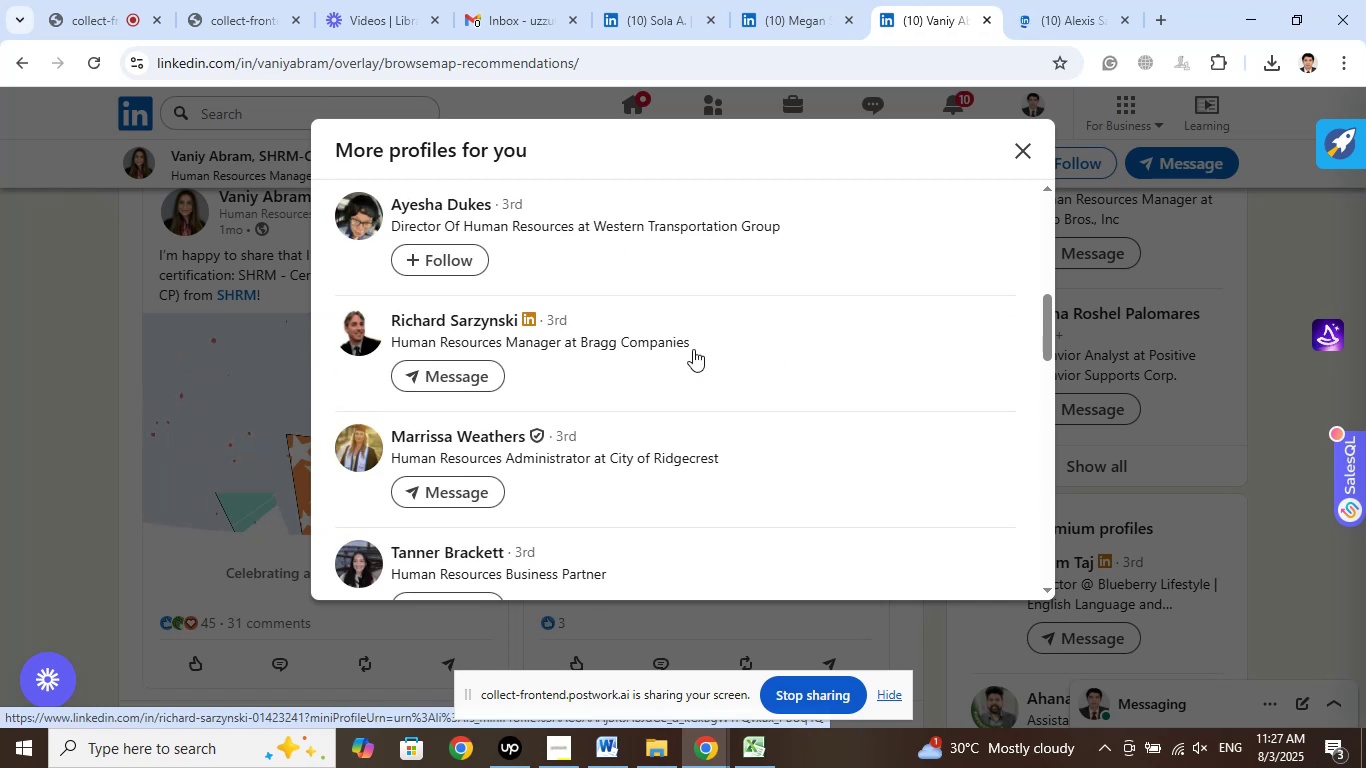 
wait(5.13)
 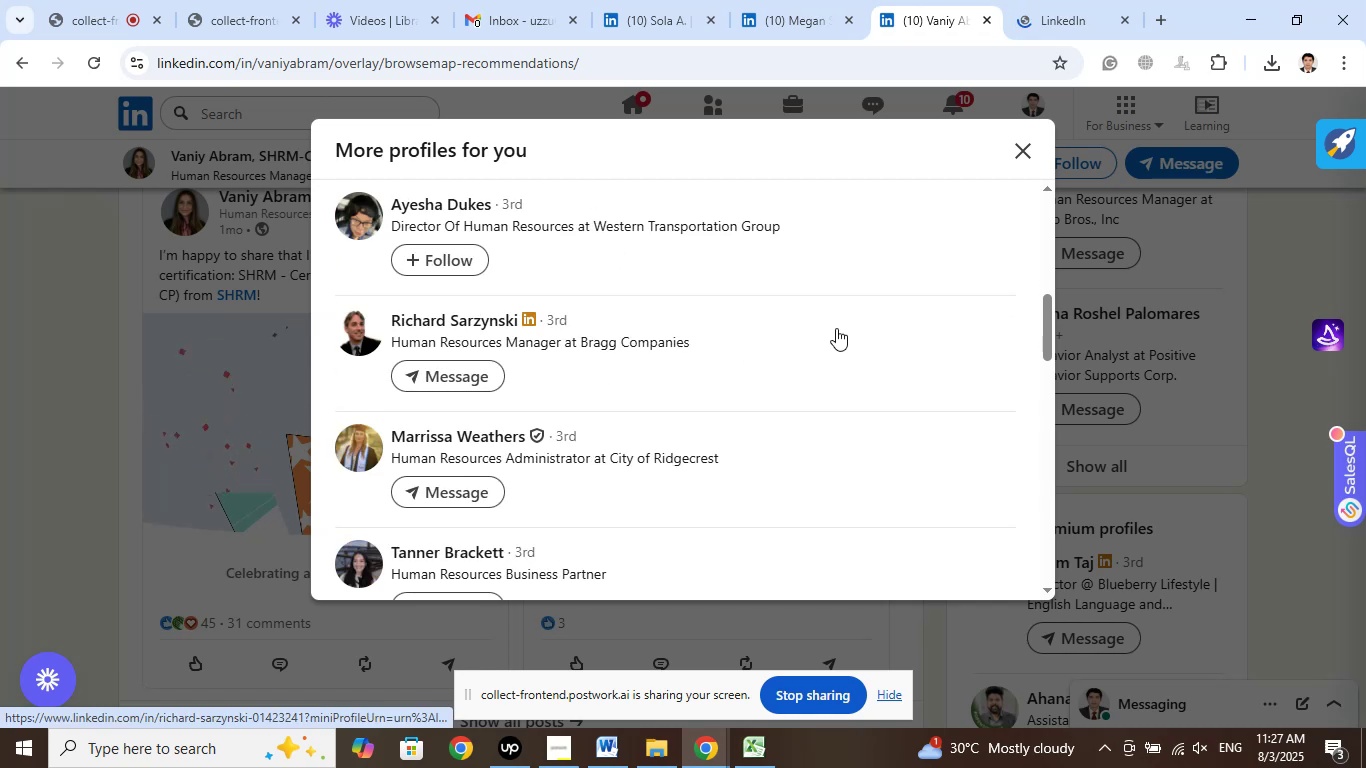 
right_click([486, 310])
 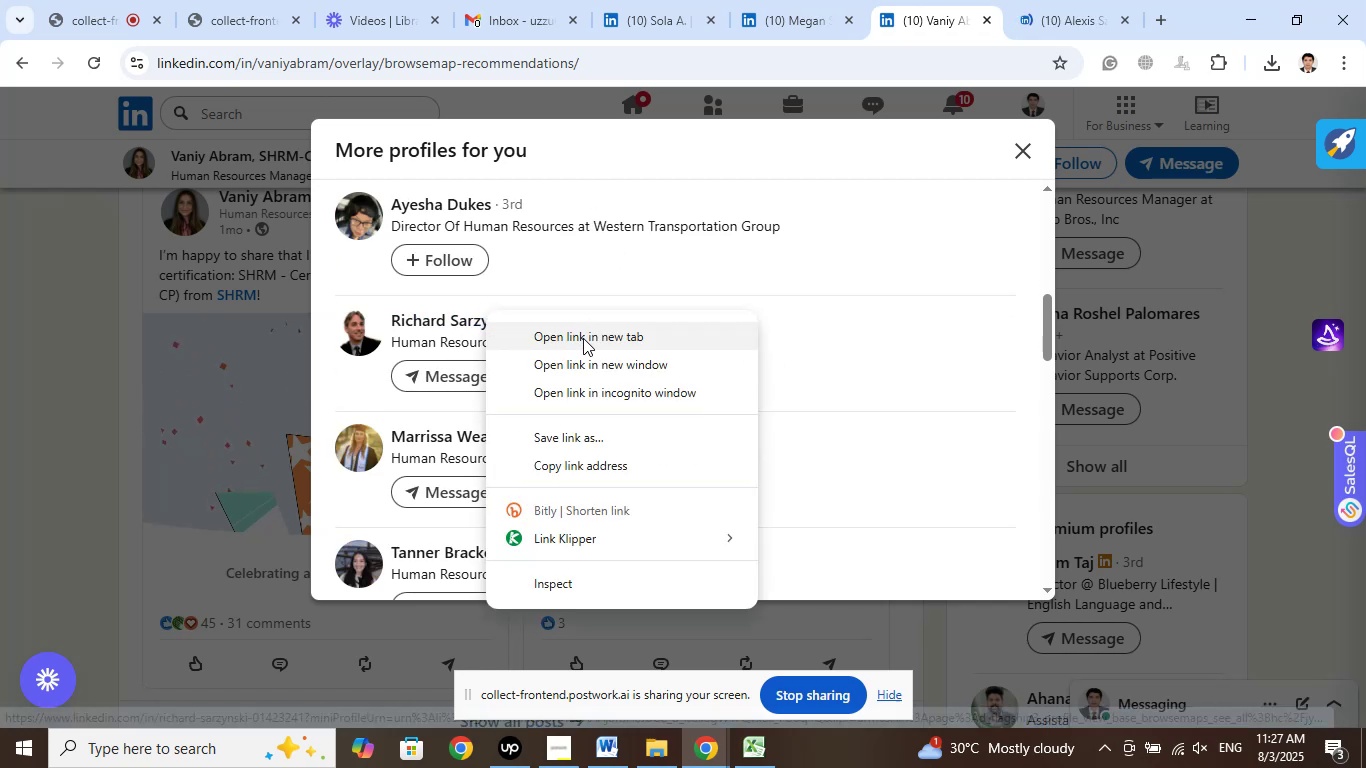 
left_click([583, 338])
 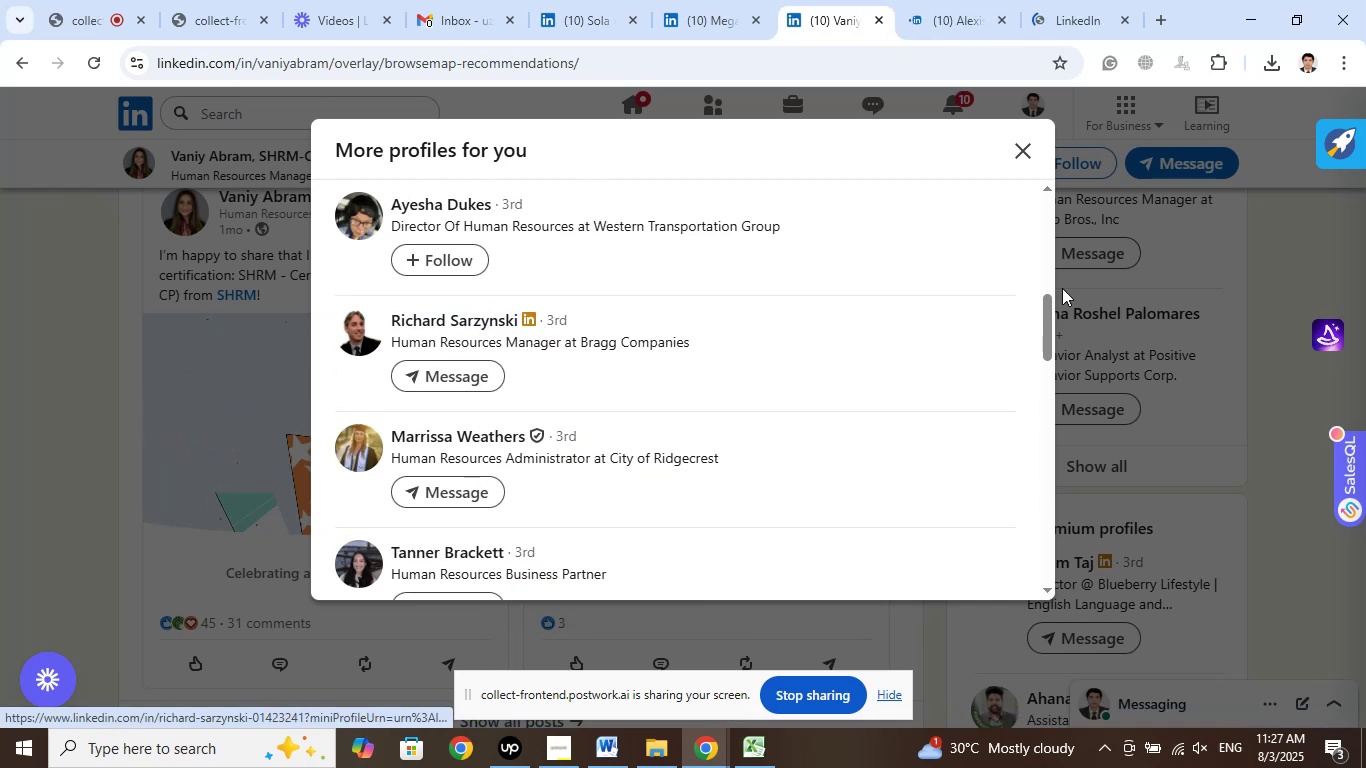 
left_click([1069, 15])
 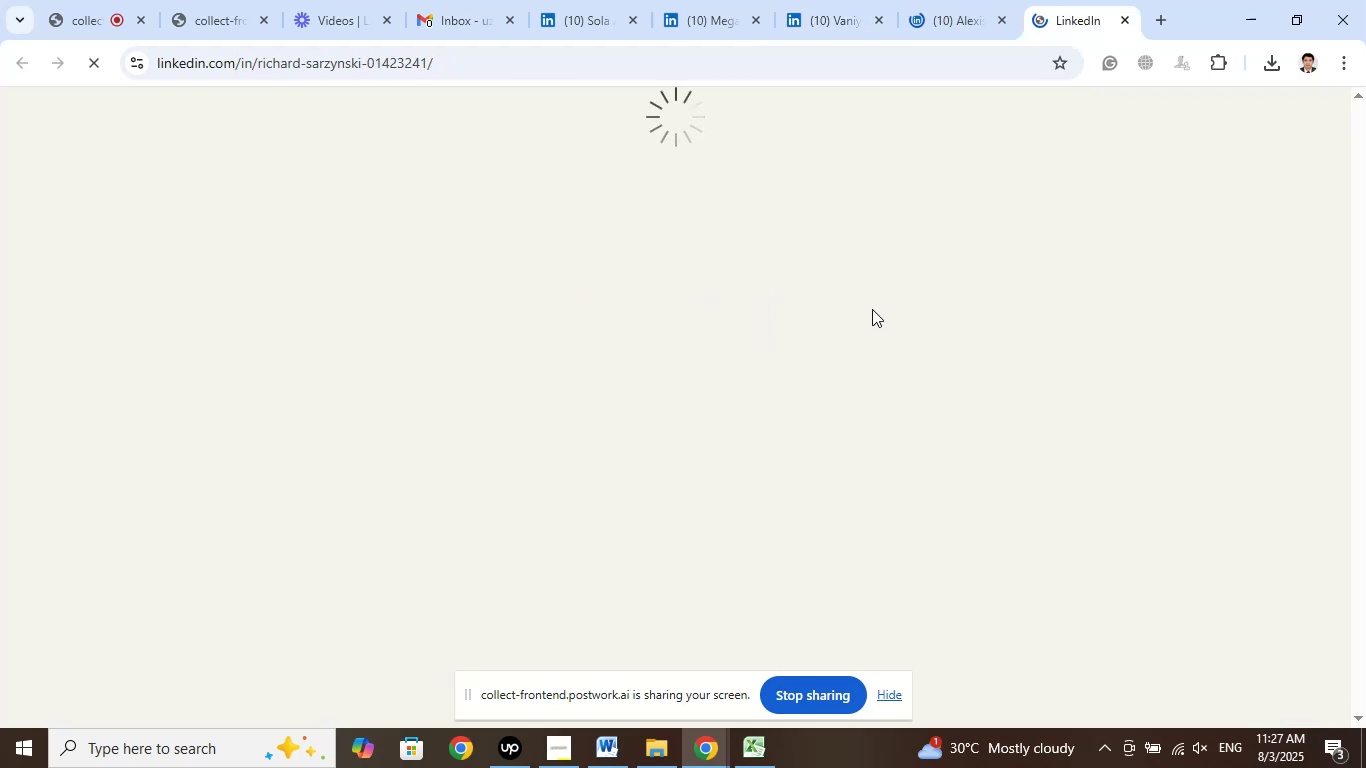 
wait(5.16)
 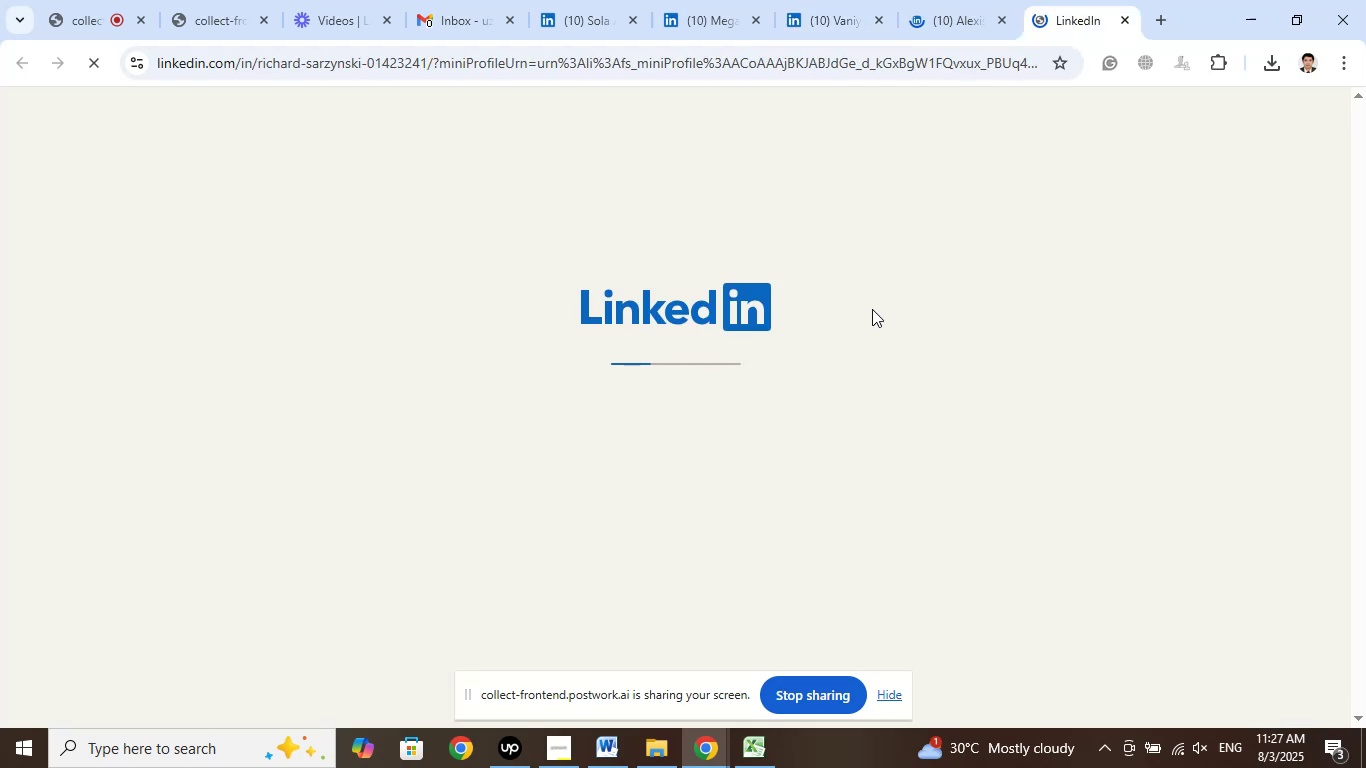 
mouse_move([726, 442])
 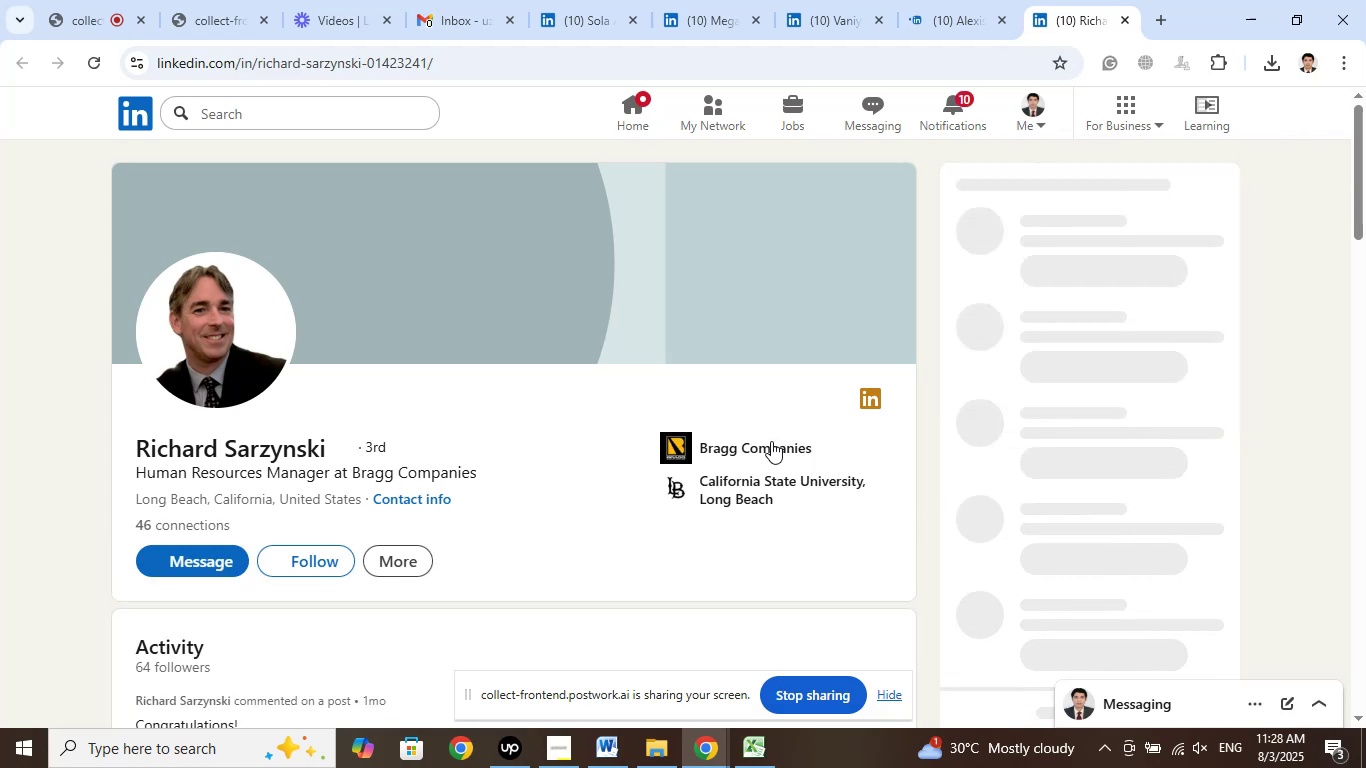 
left_click([771, 441])
 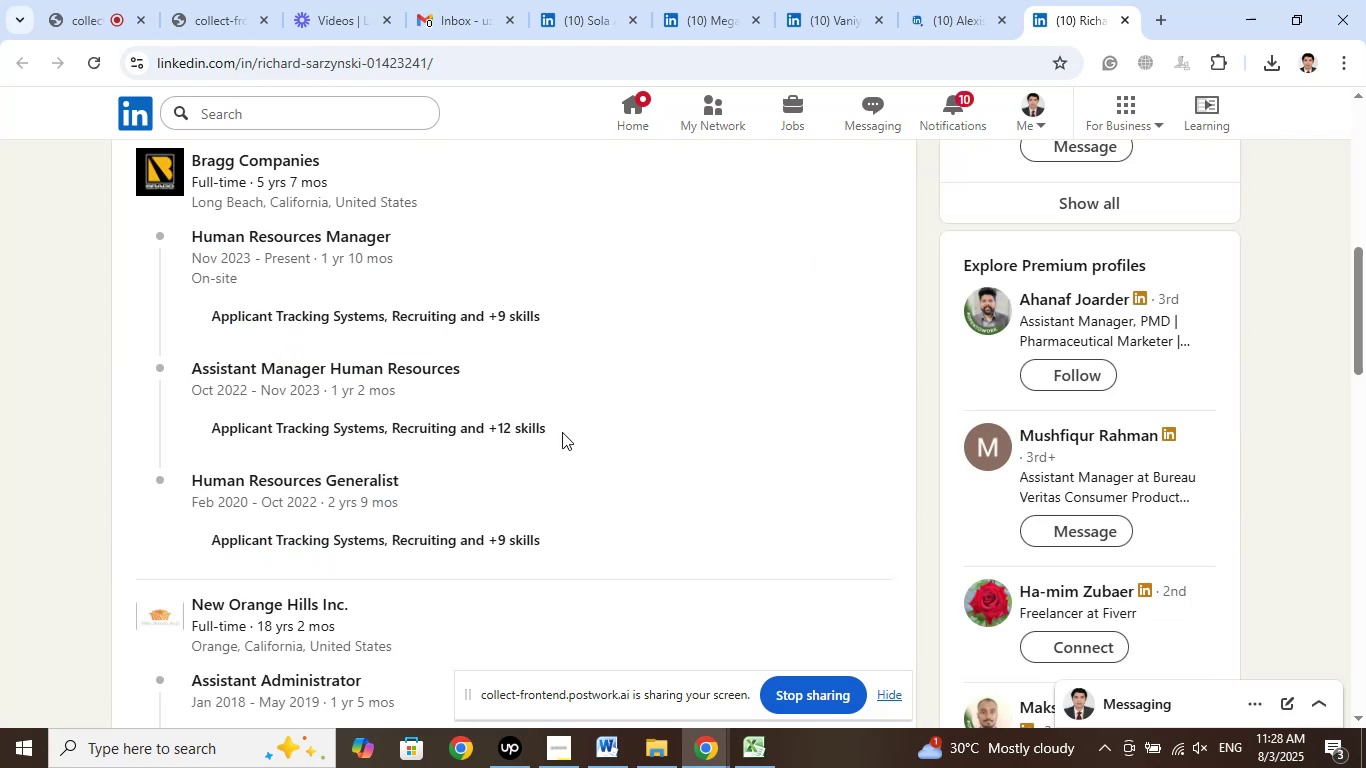 
scroll: coordinate [562, 432], scroll_direction: up, amount: 1.0
 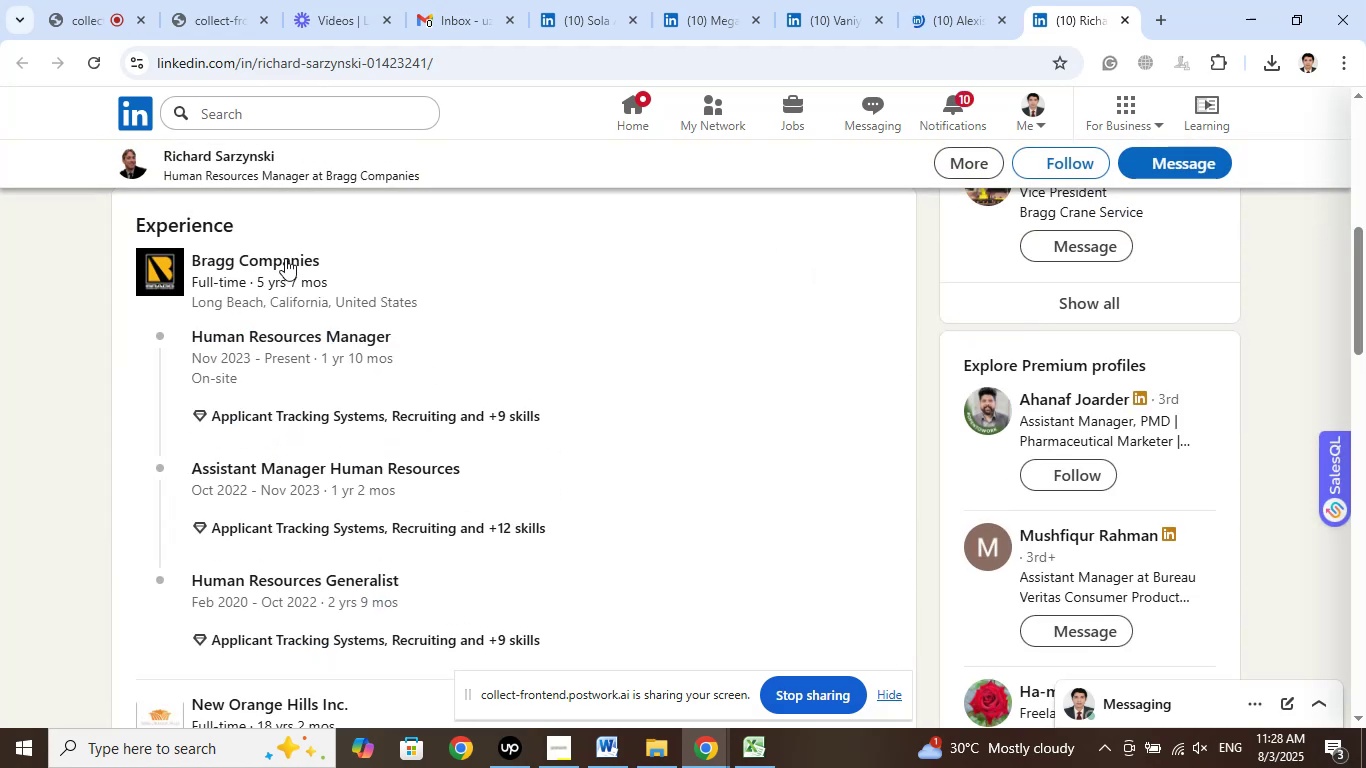 
right_click([285, 258])
 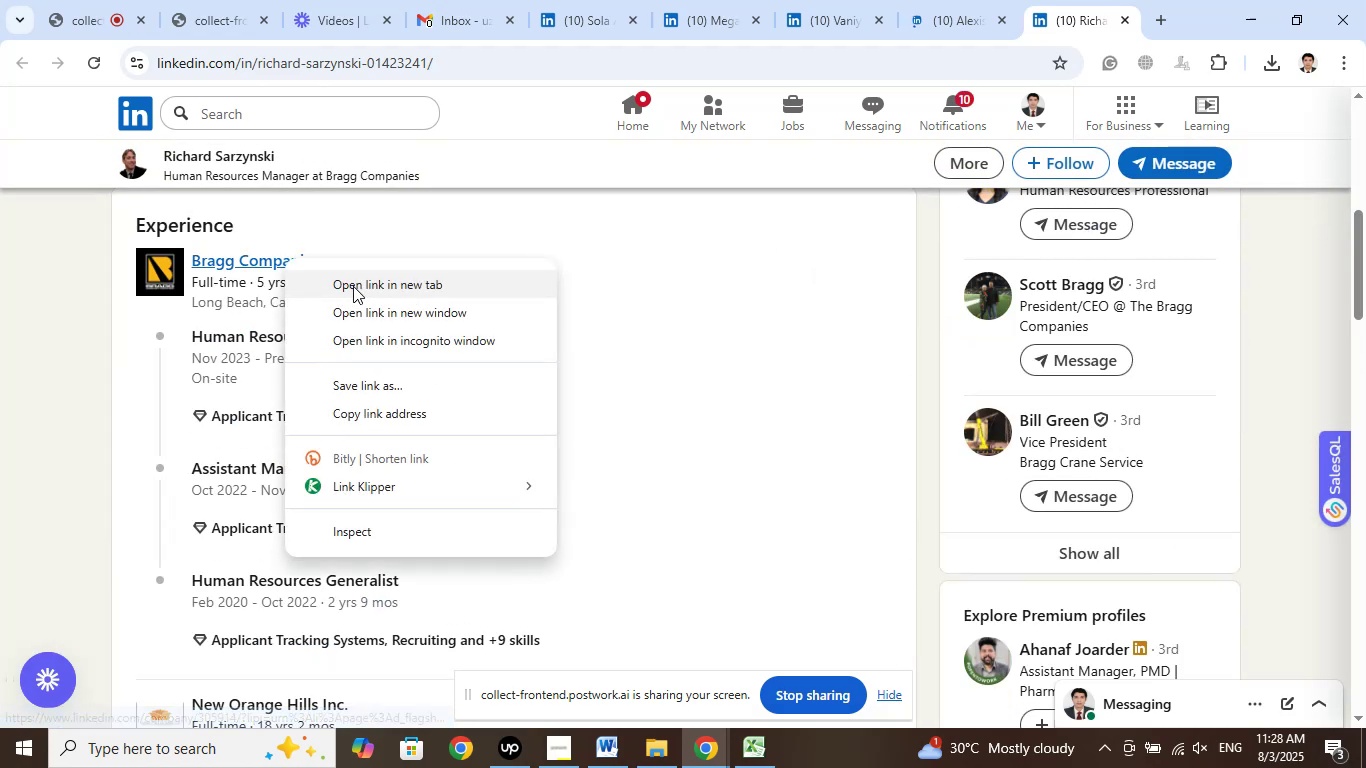 
left_click([353, 286])
 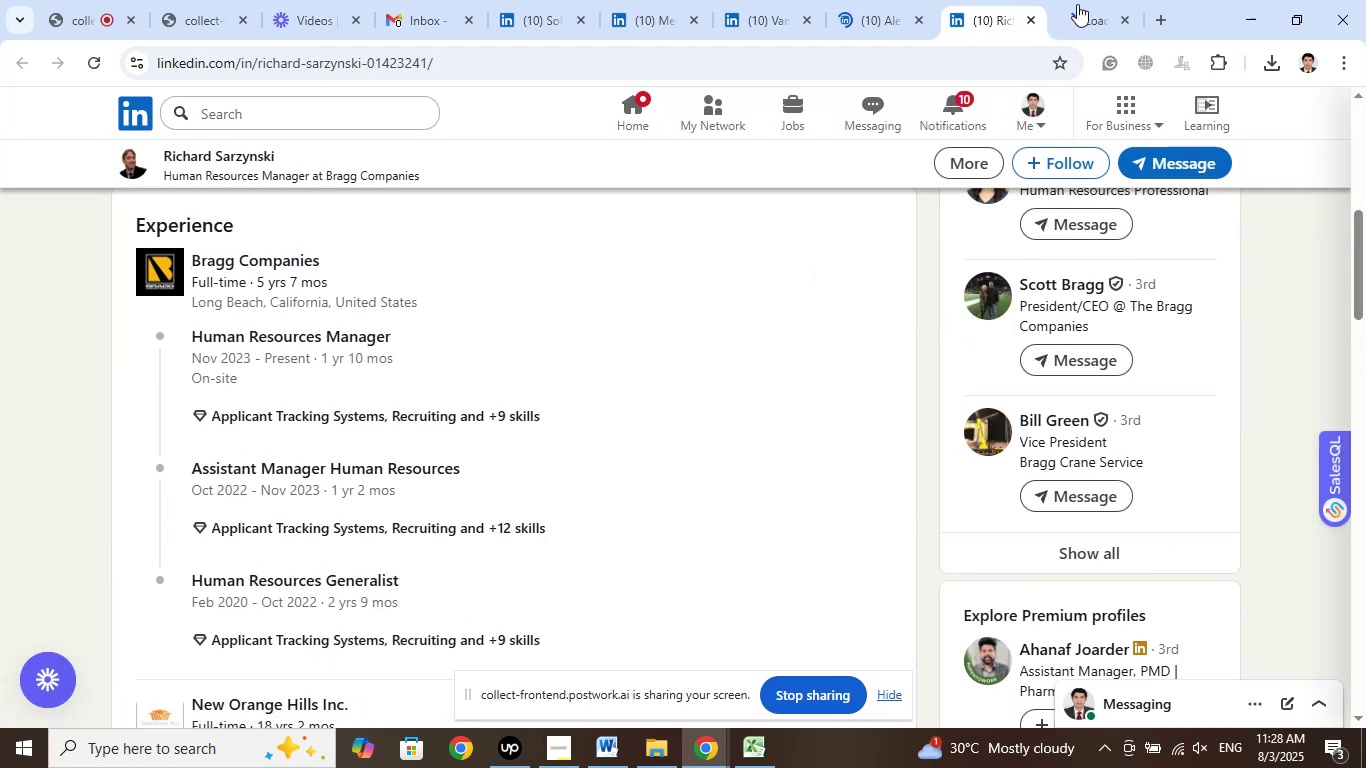 
left_click([1081, 2])
 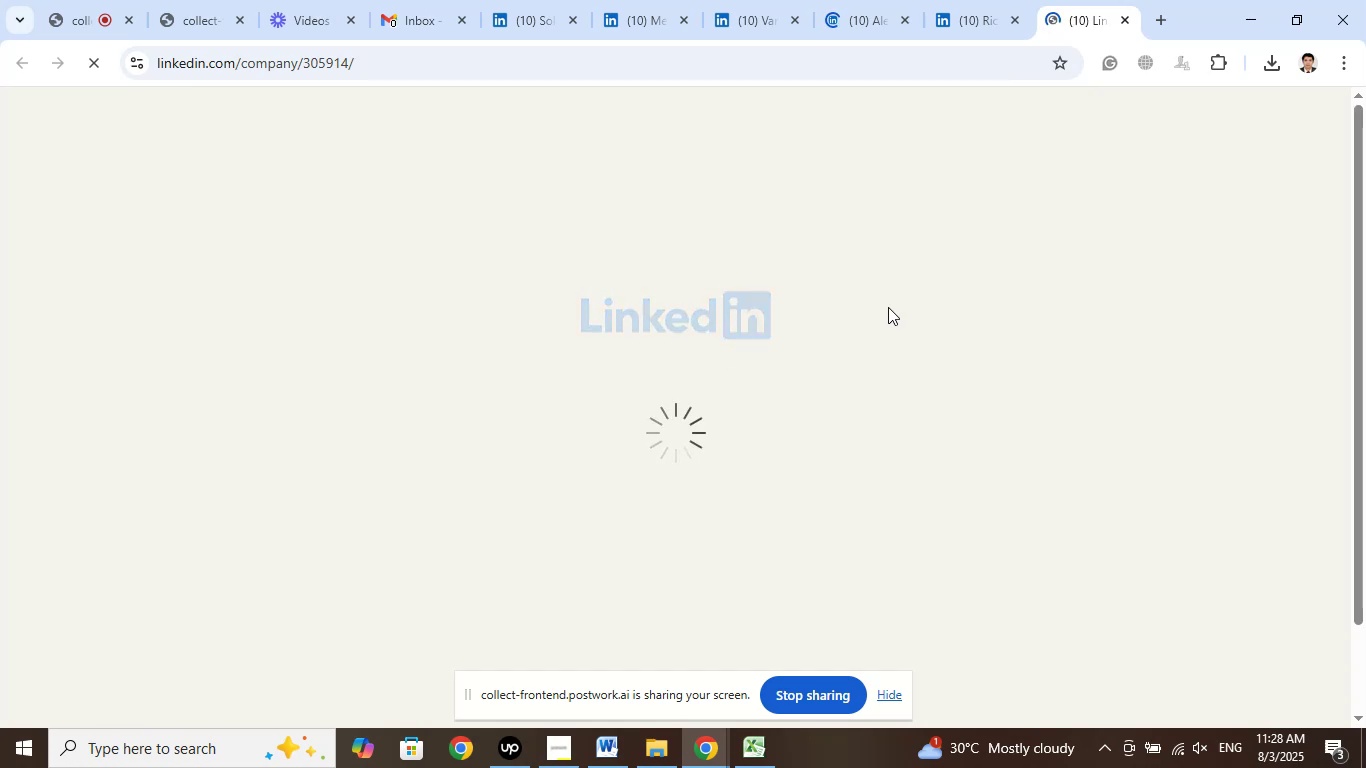 
wait(9.77)
 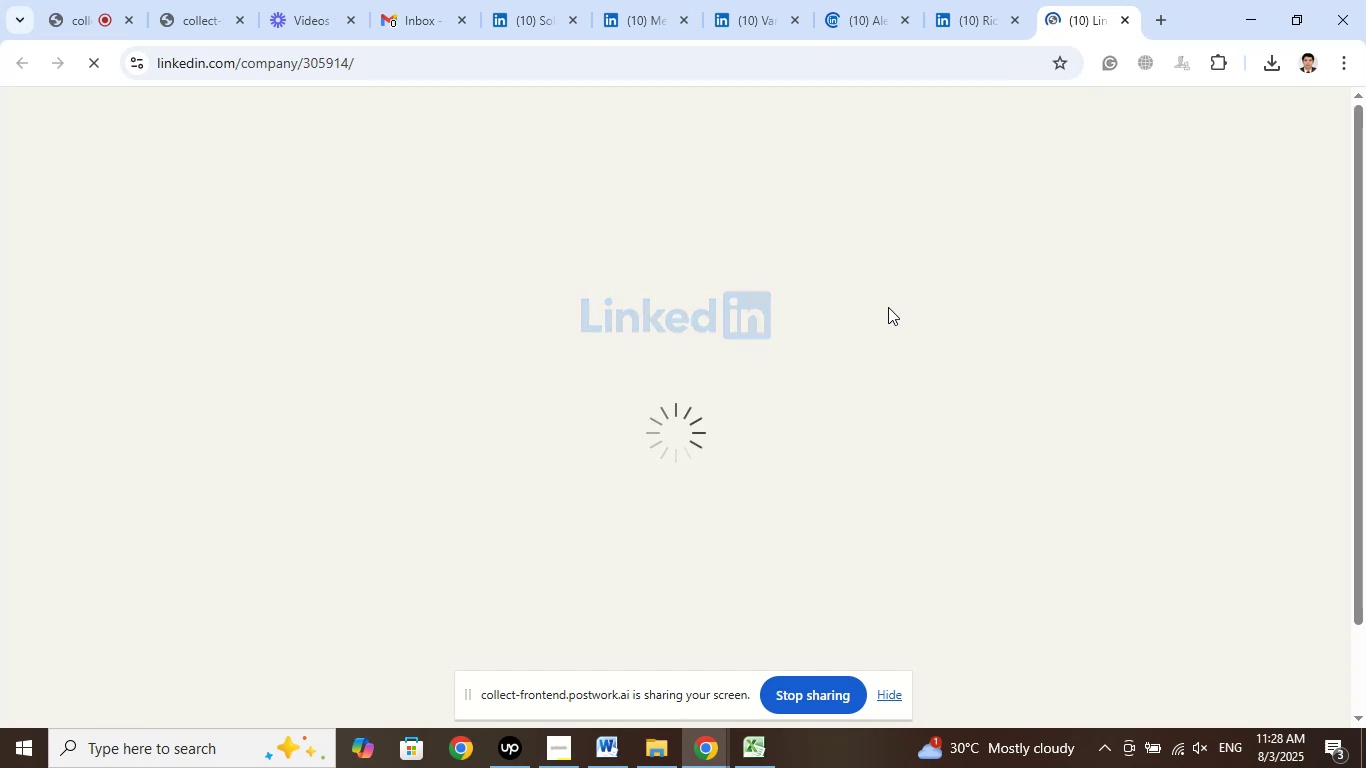 
left_click([1123, 17])
 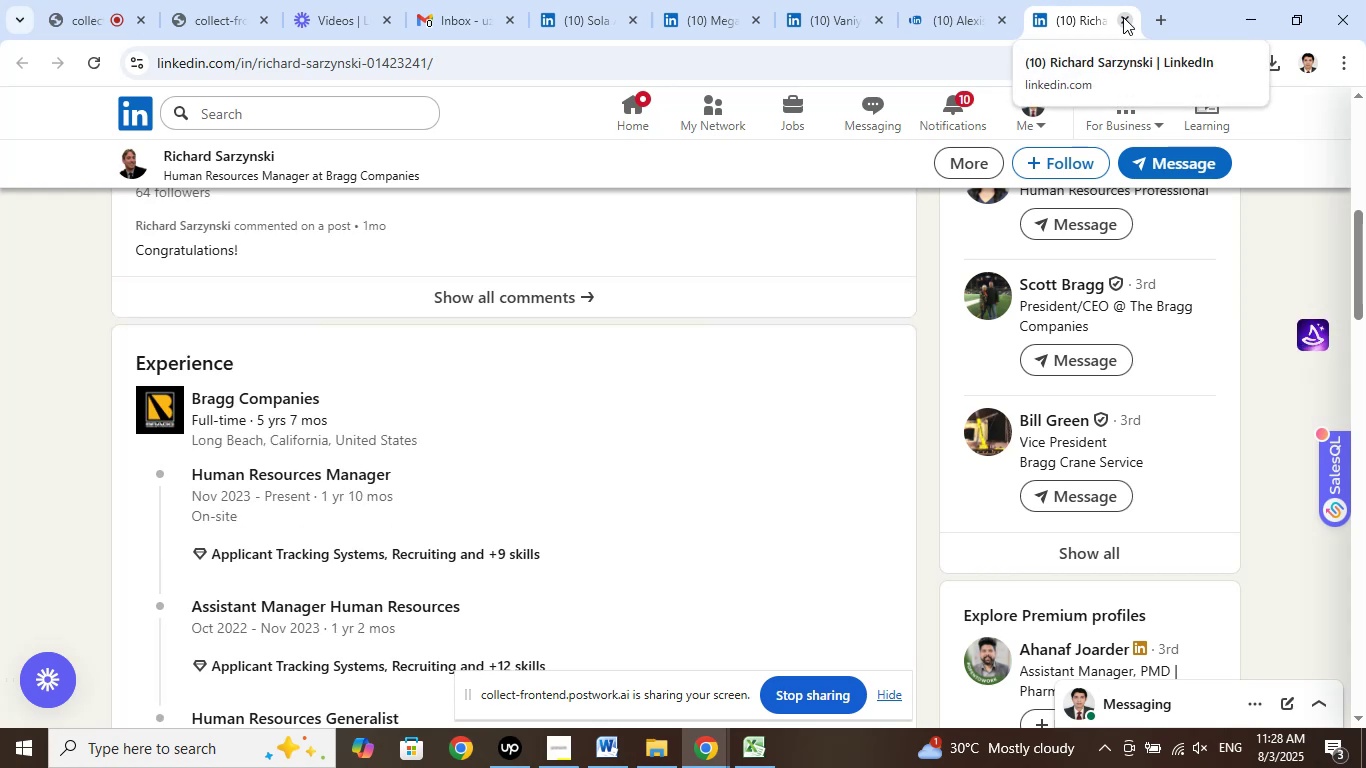 
scroll: coordinate [1148, 293], scroll_direction: up, amount: 8.0
 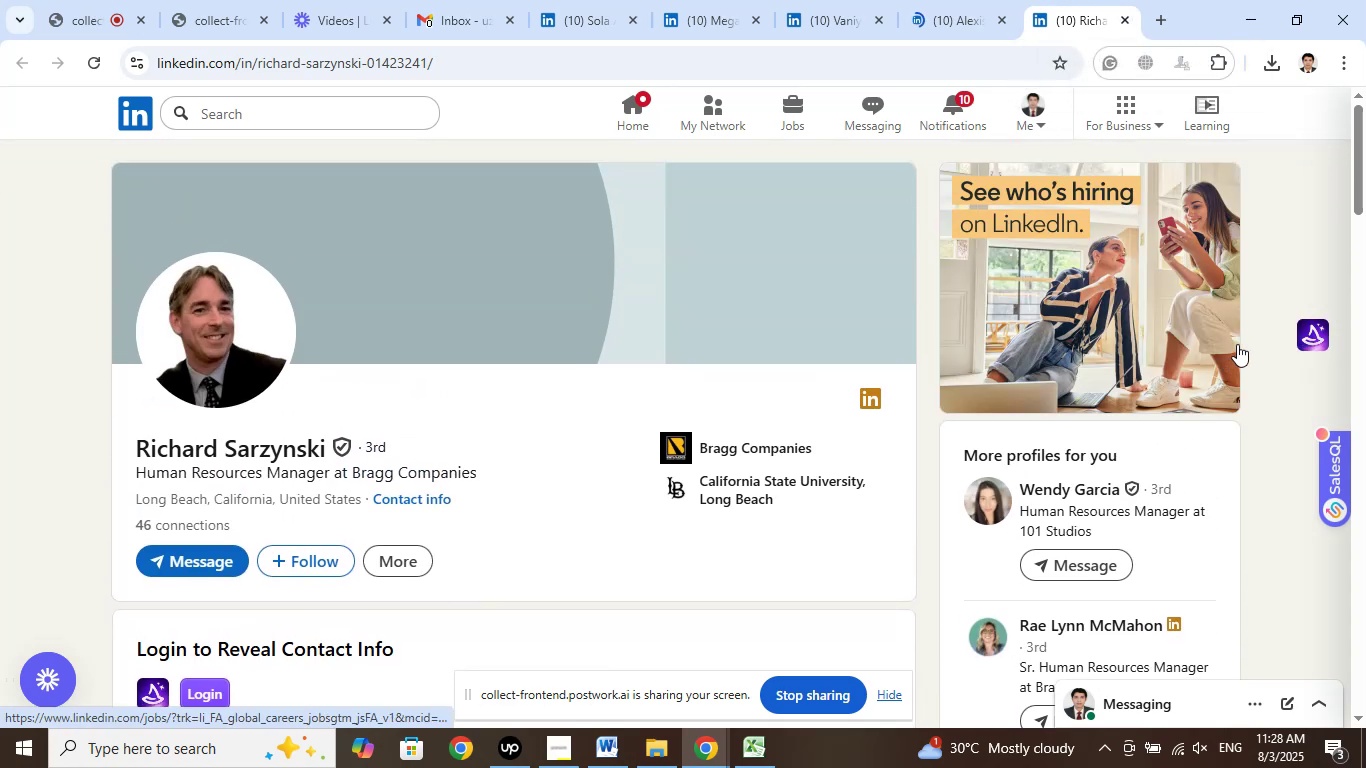 
scroll: coordinate [1237, 344], scroll_direction: down, amount: 1.0
 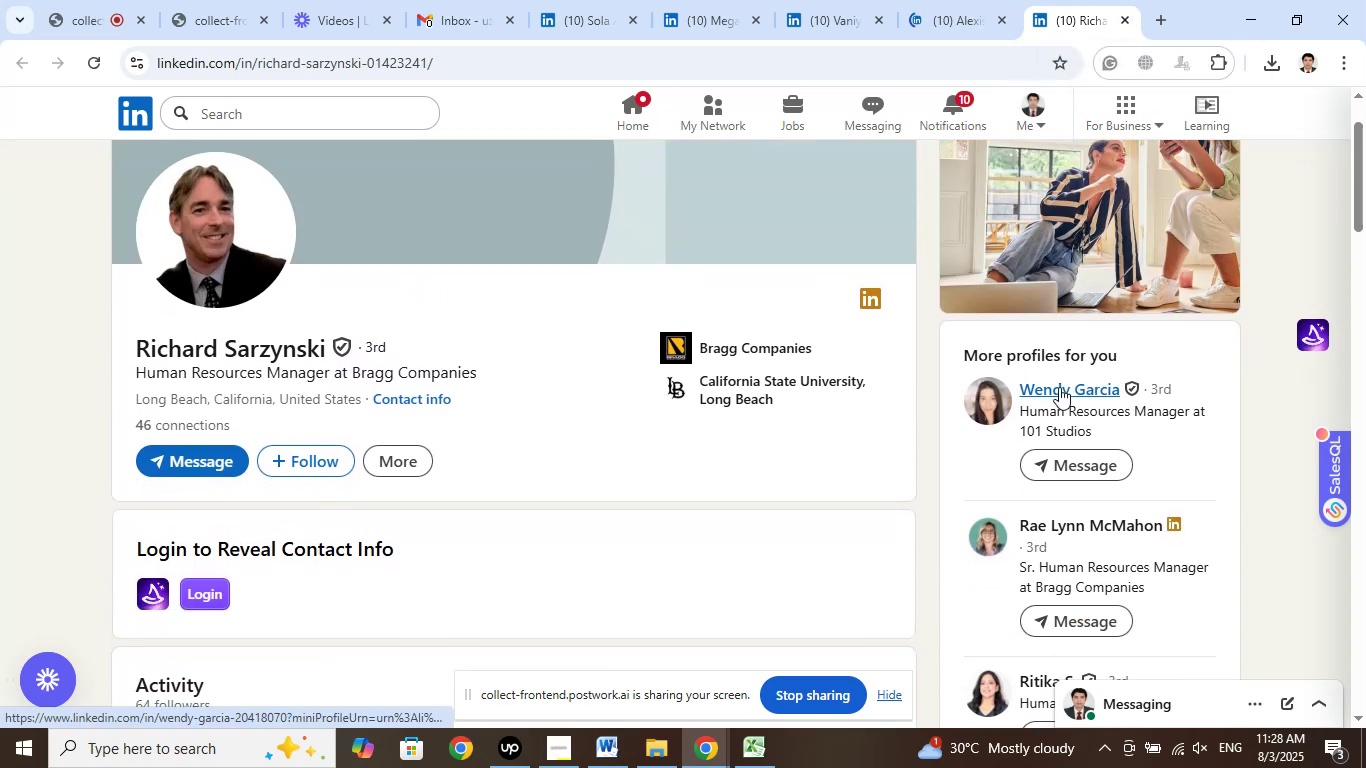 
right_click([1059, 387])
 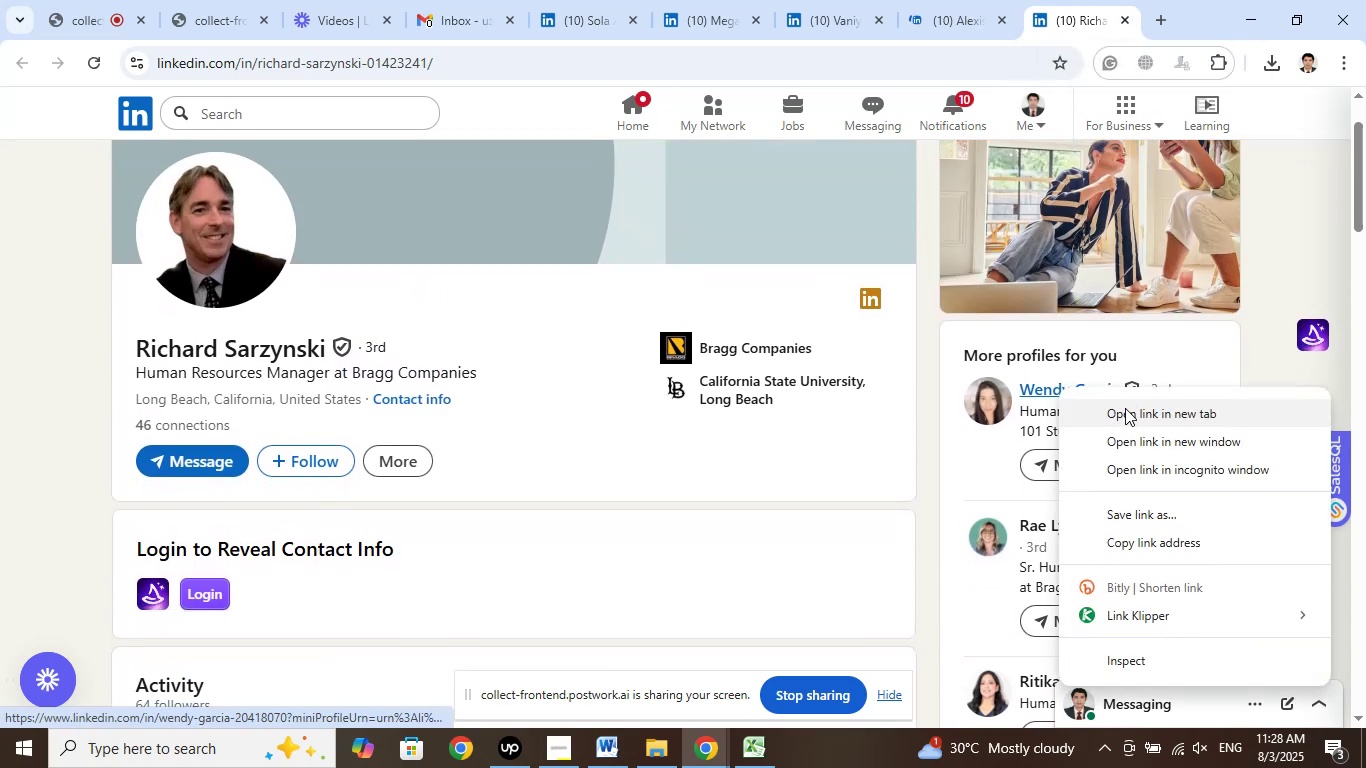 
left_click([1125, 408])
 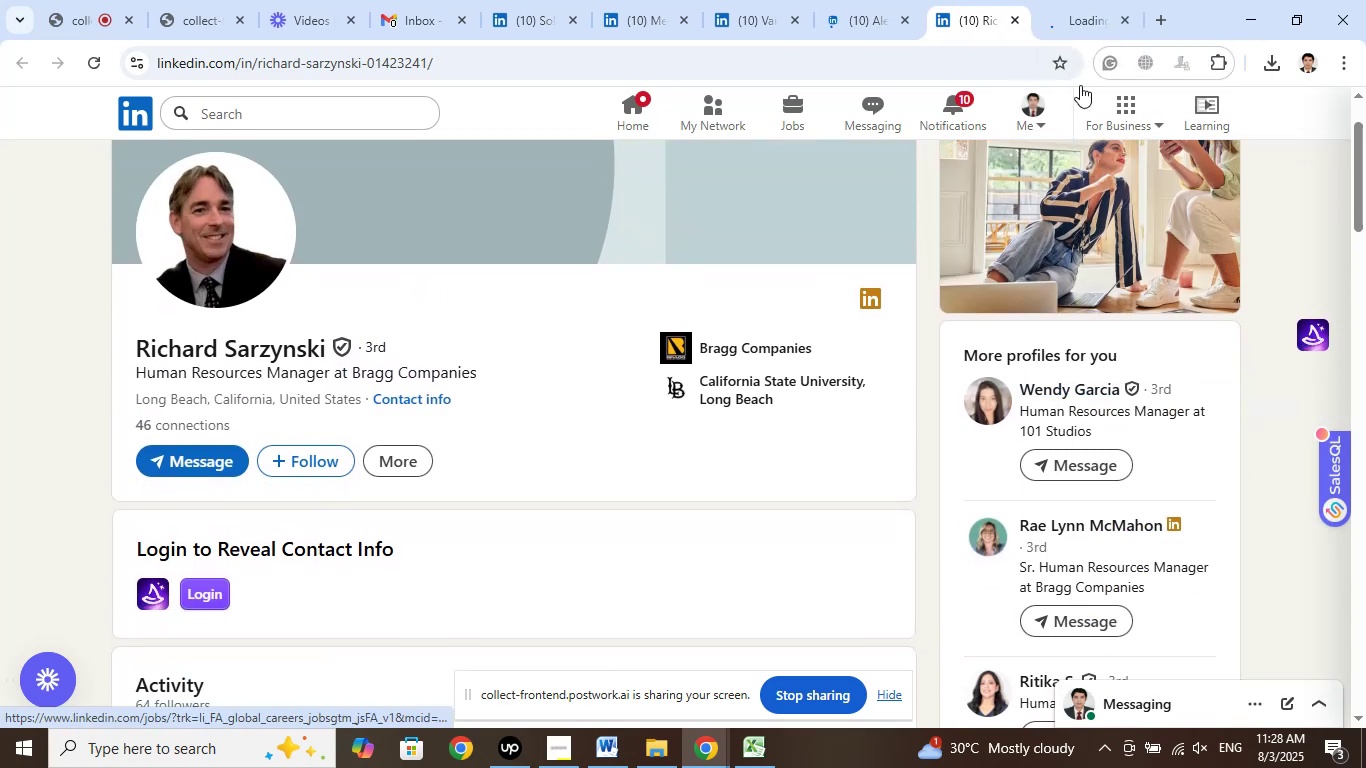 
left_click([1065, 15])
 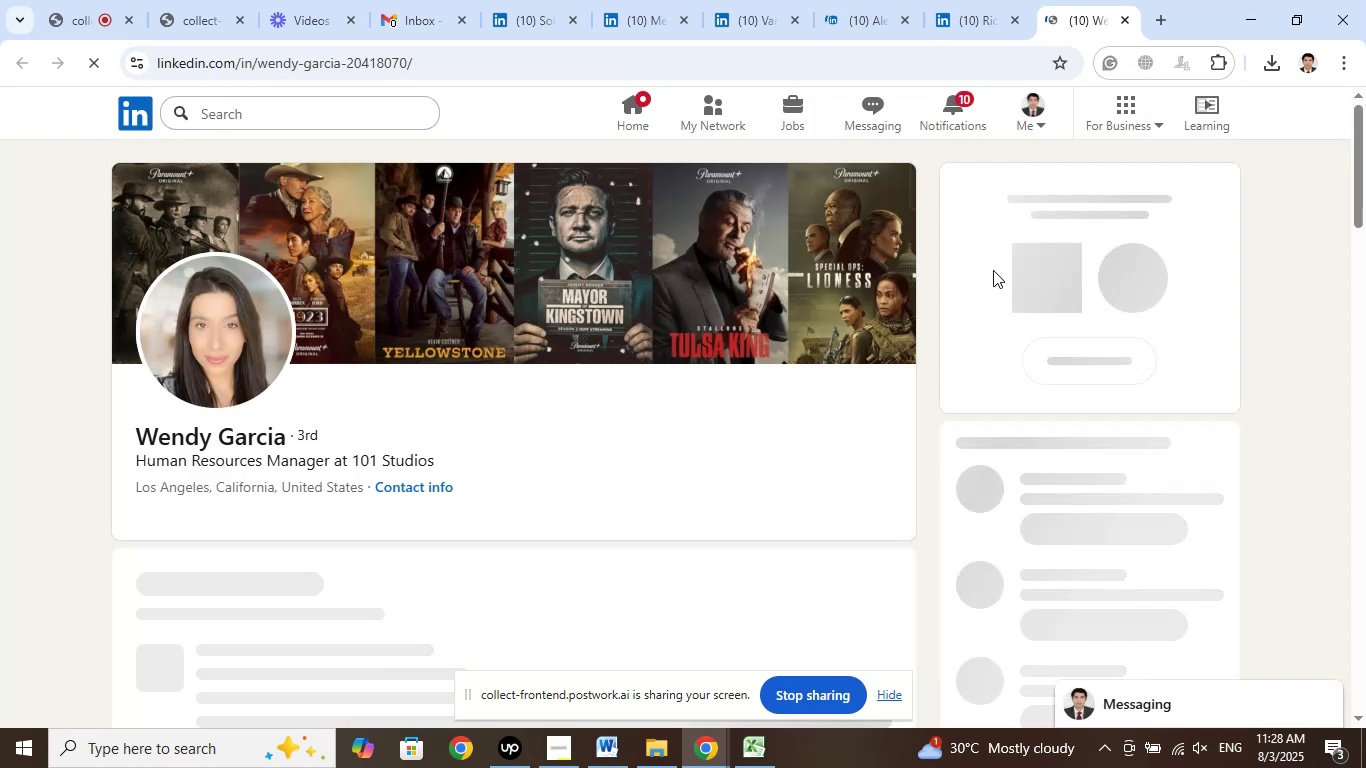 
wait(16.3)
 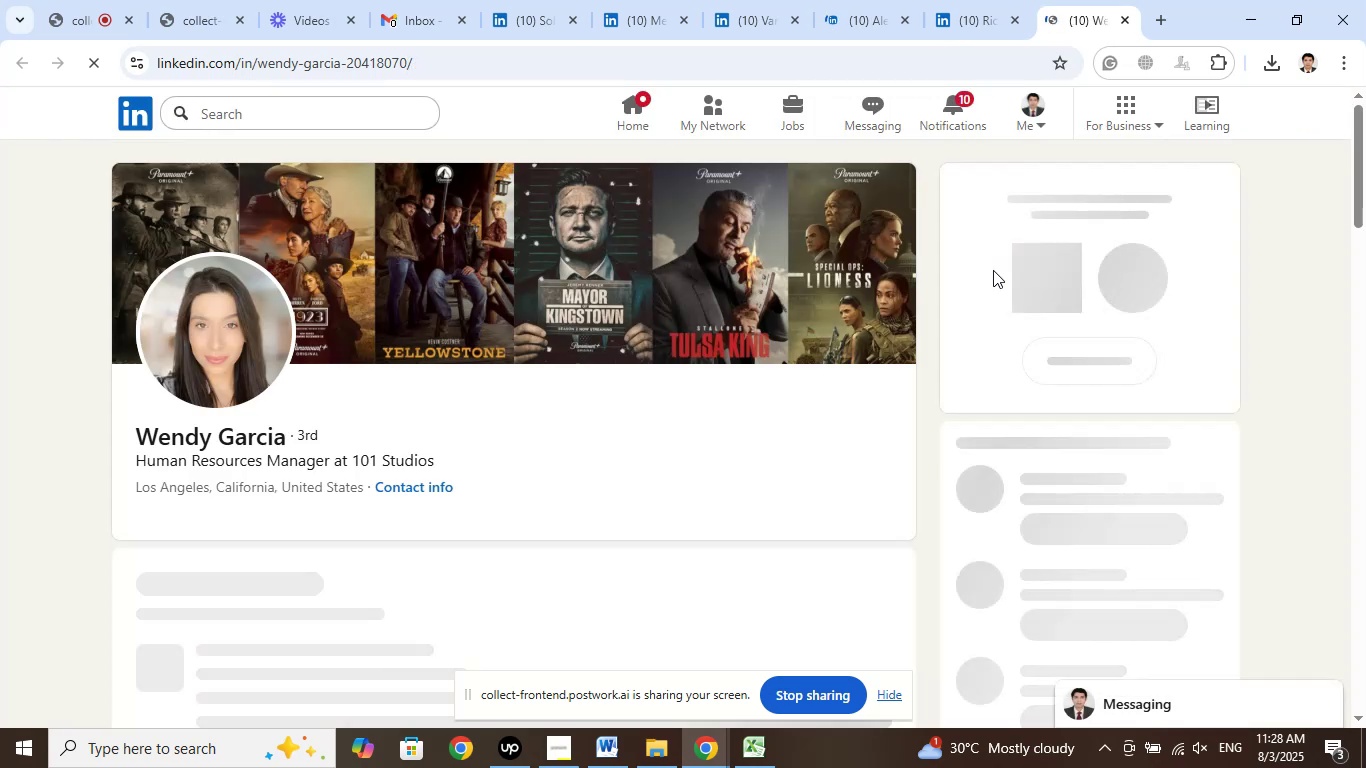 
left_click([726, 436])
 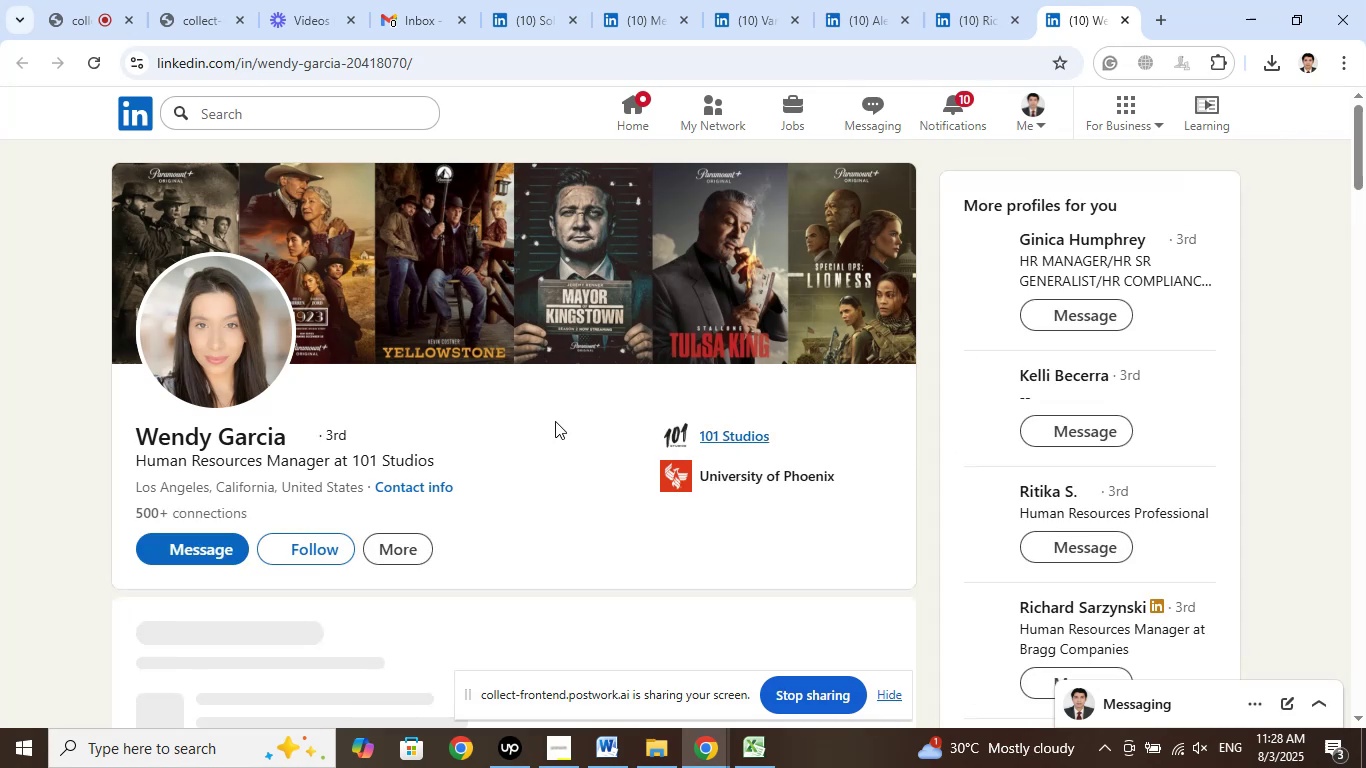 
scroll: coordinate [555, 421], scroll_direction: up, amount: 2.0
 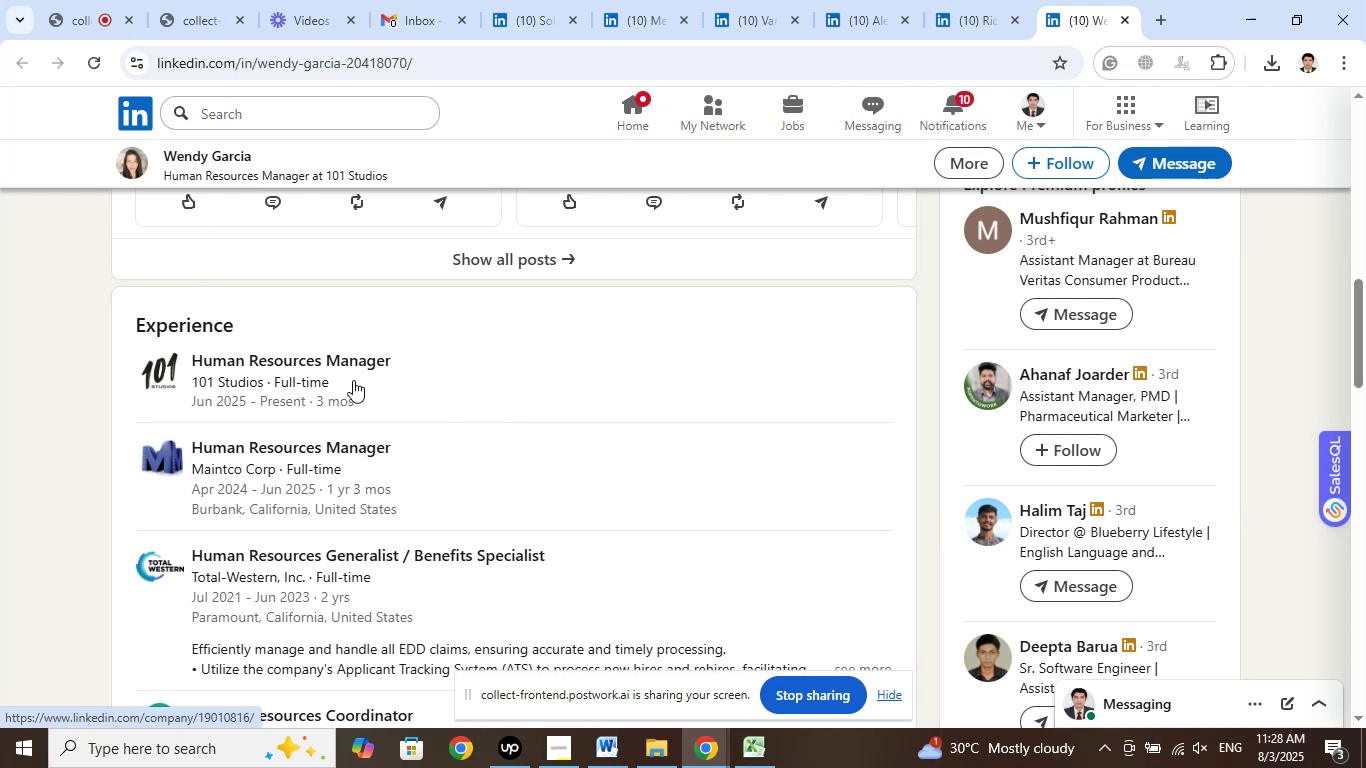 
right_click([314, 361])
 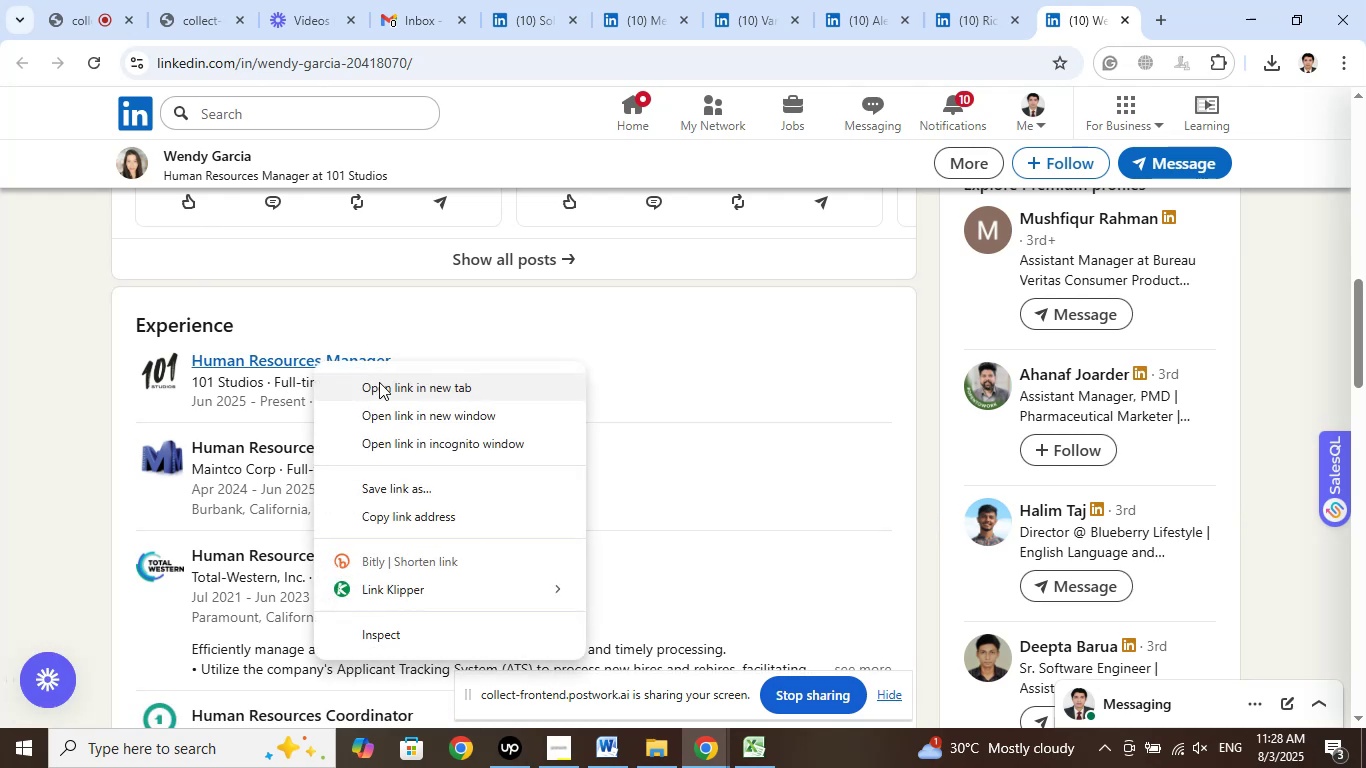 
left_click([379, 382])
 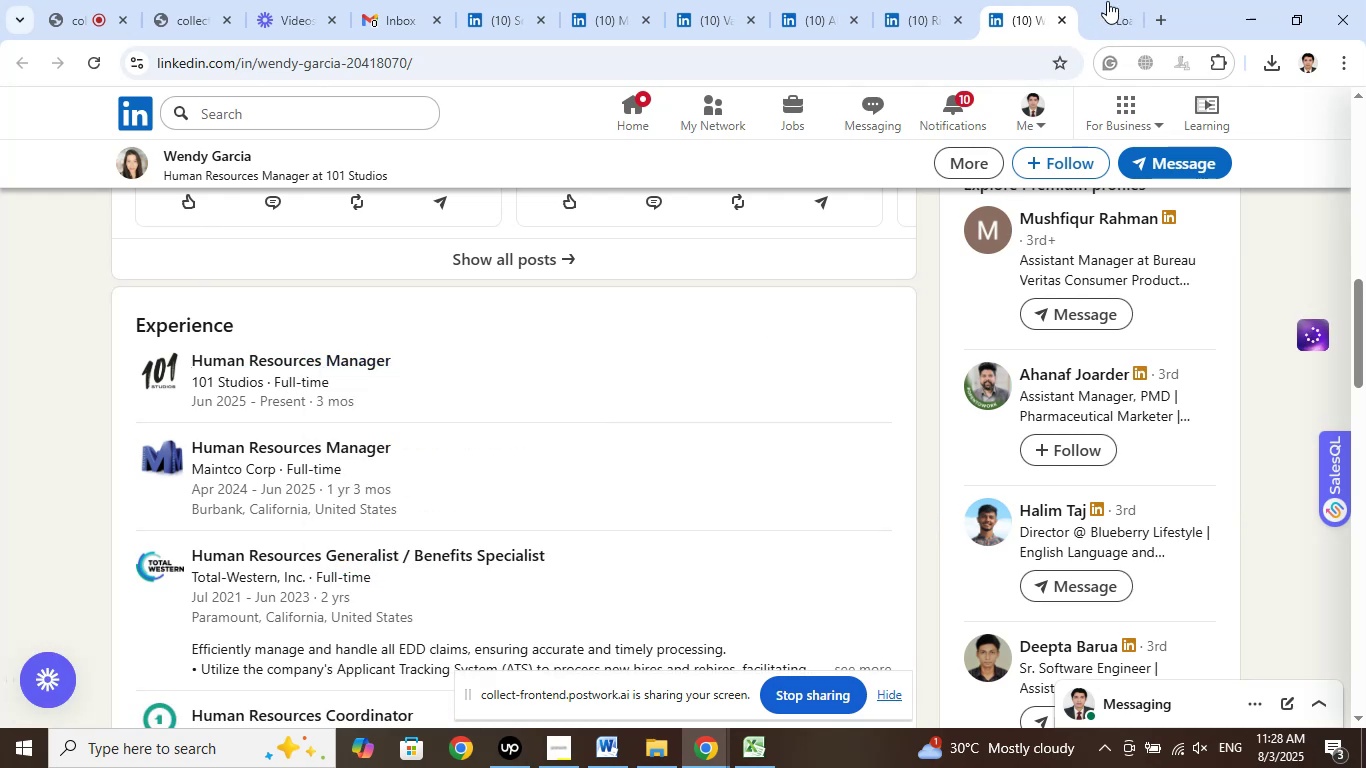 
left_click([1107, 1])
 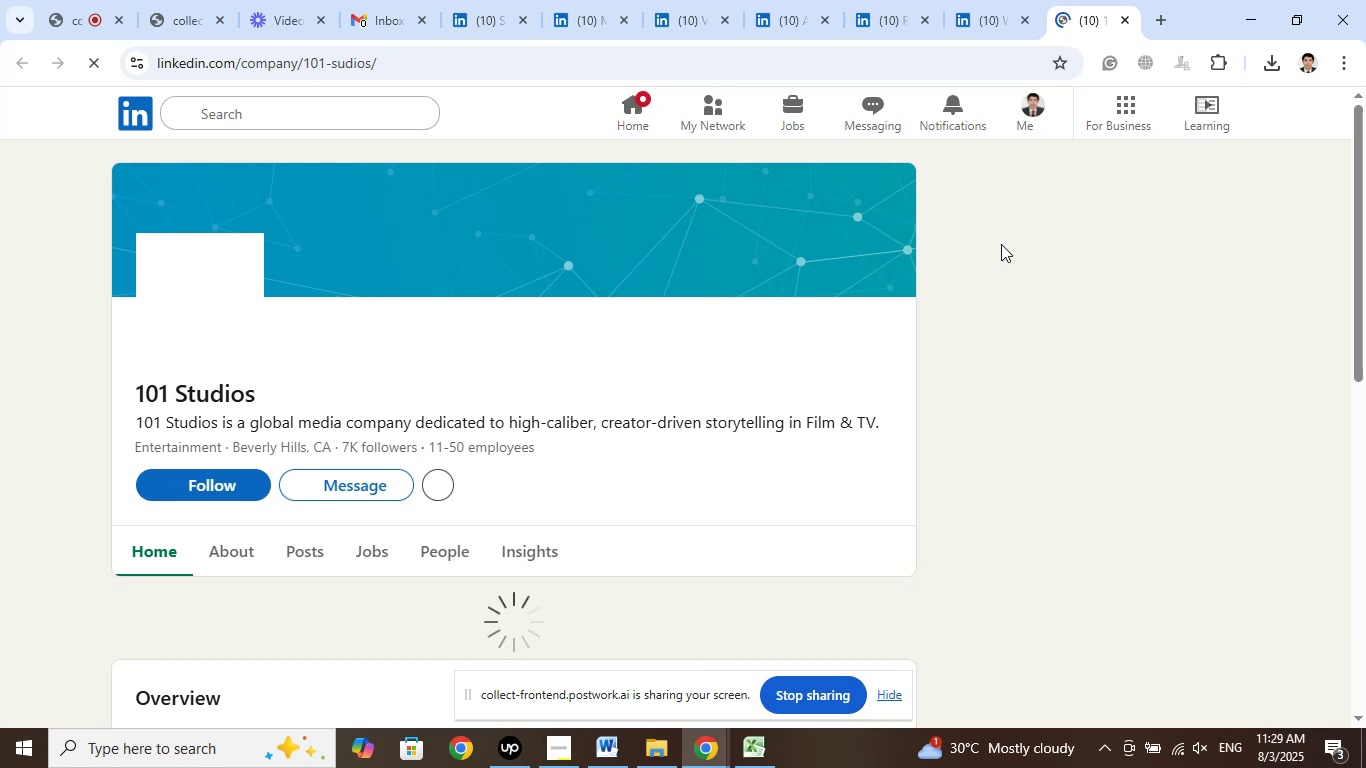 
wait(13.61)
 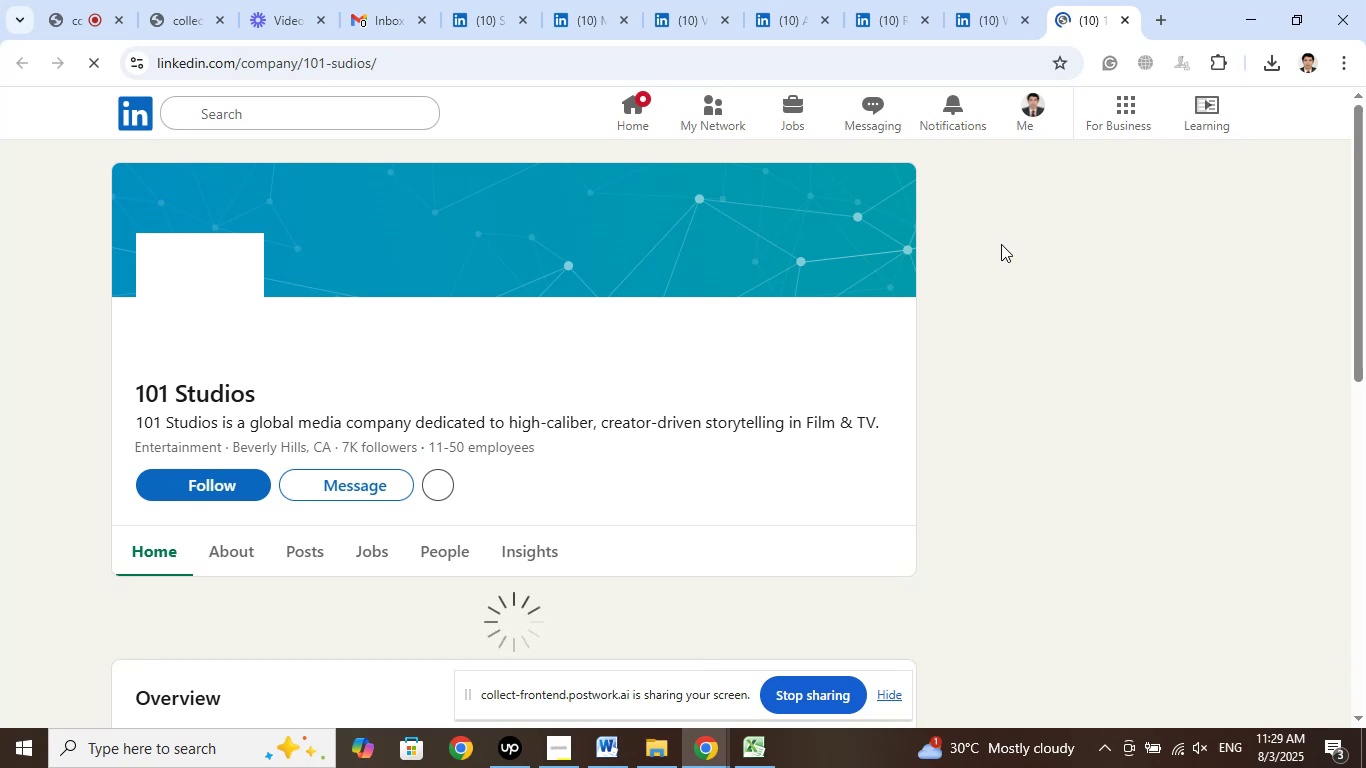 
left_click([1131, 15])
 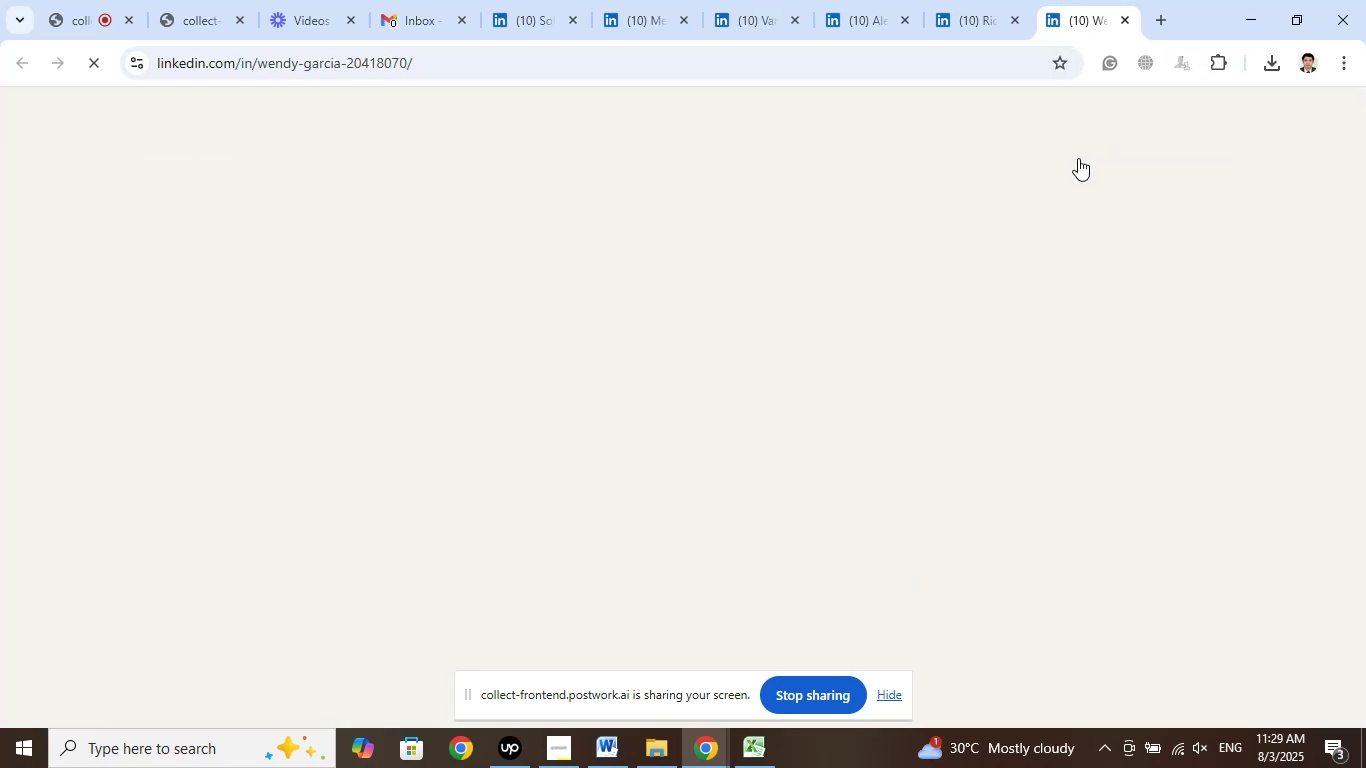 
mouse_move([1043, 298])
 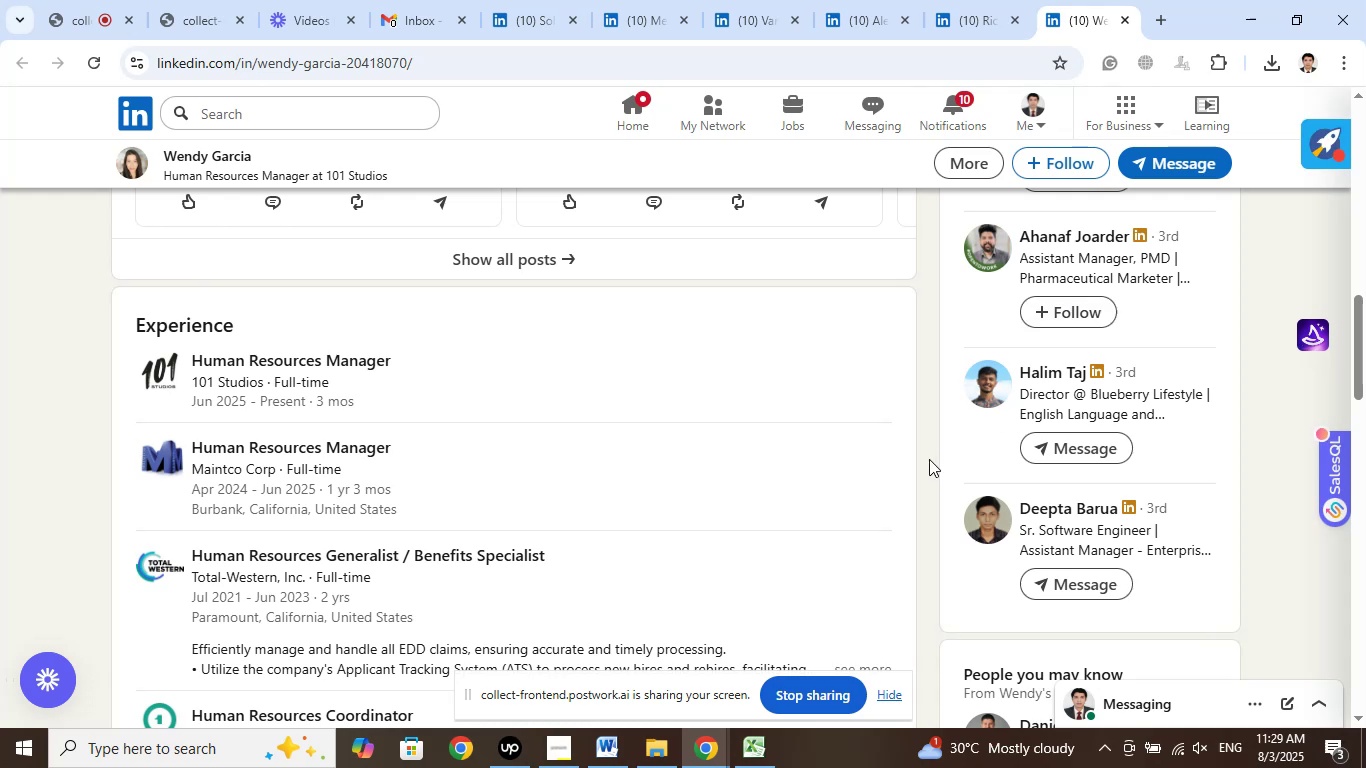 
scroll: coordinate [929, 459], scroll_direction: up, amount: 2.0
 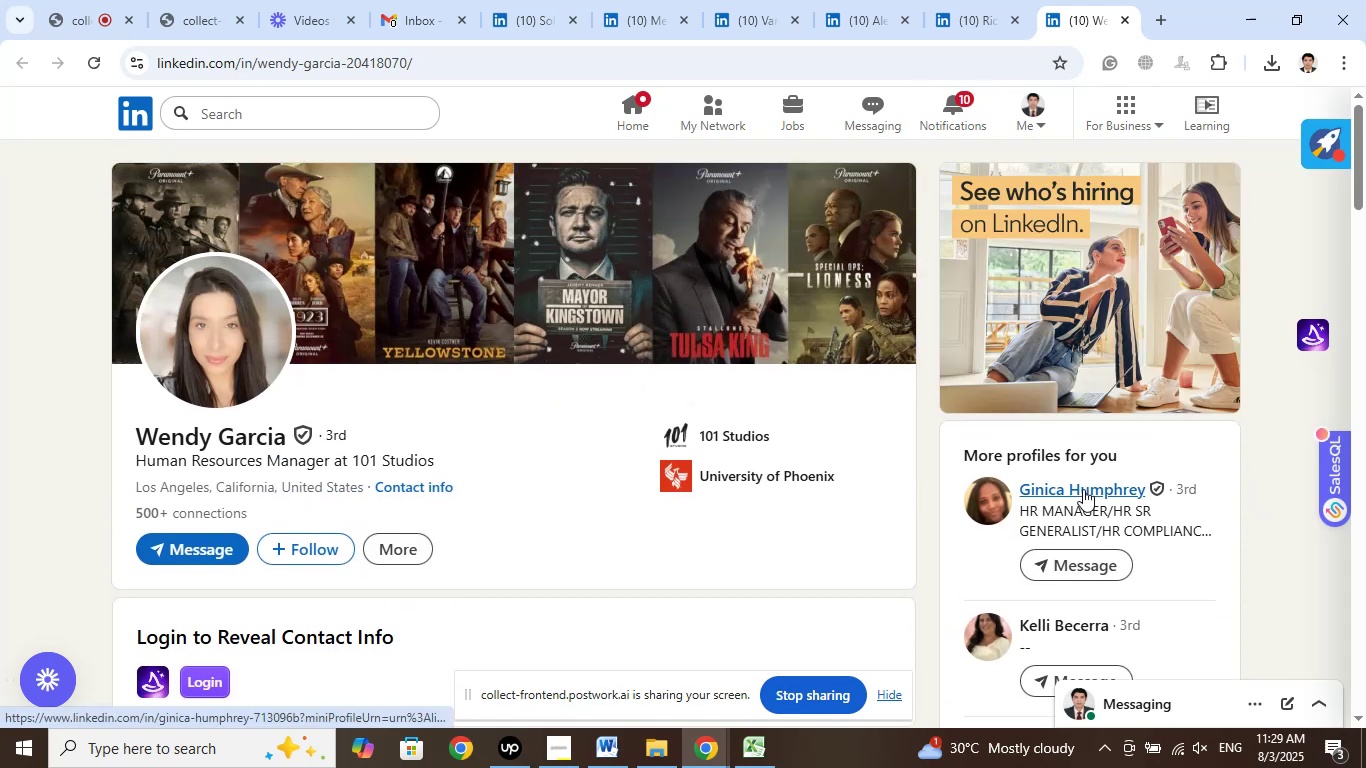 
wait(5.02)
 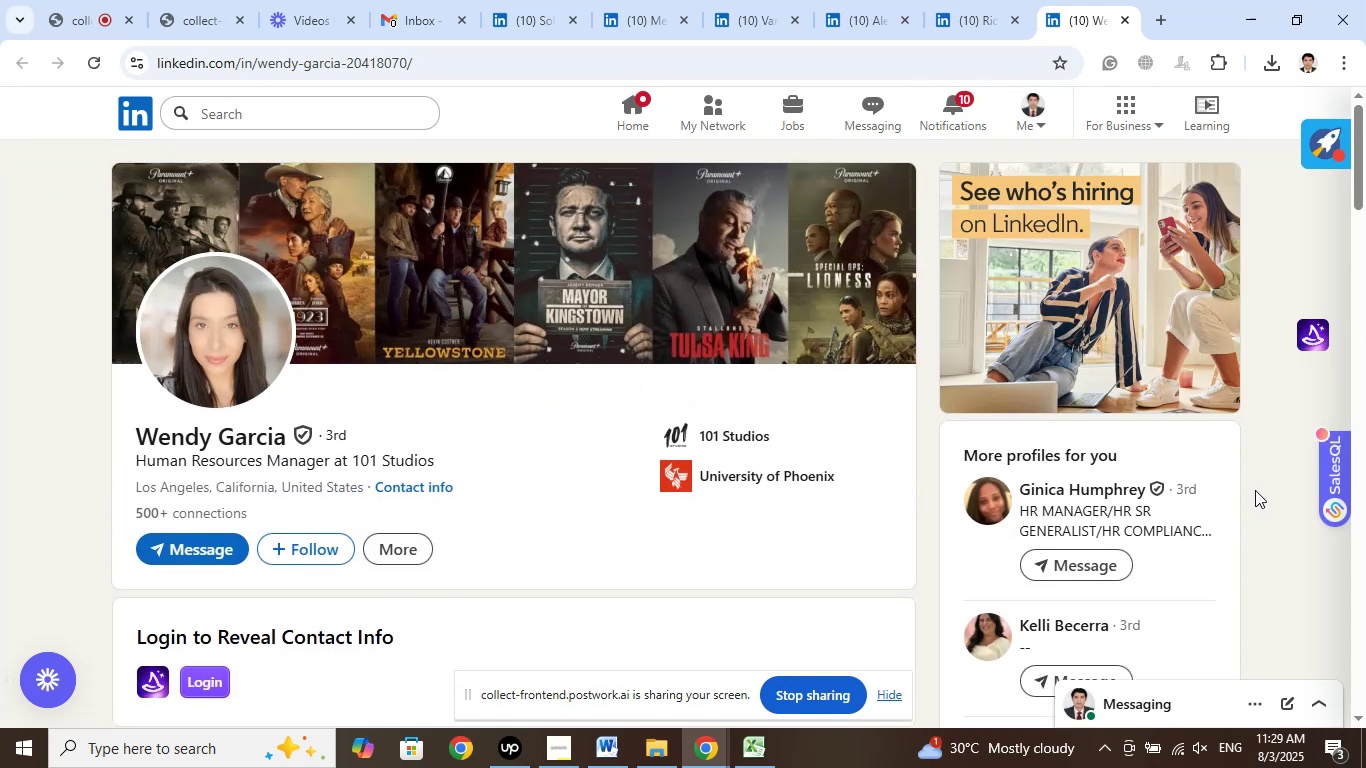 
right_click([1083, 489])
 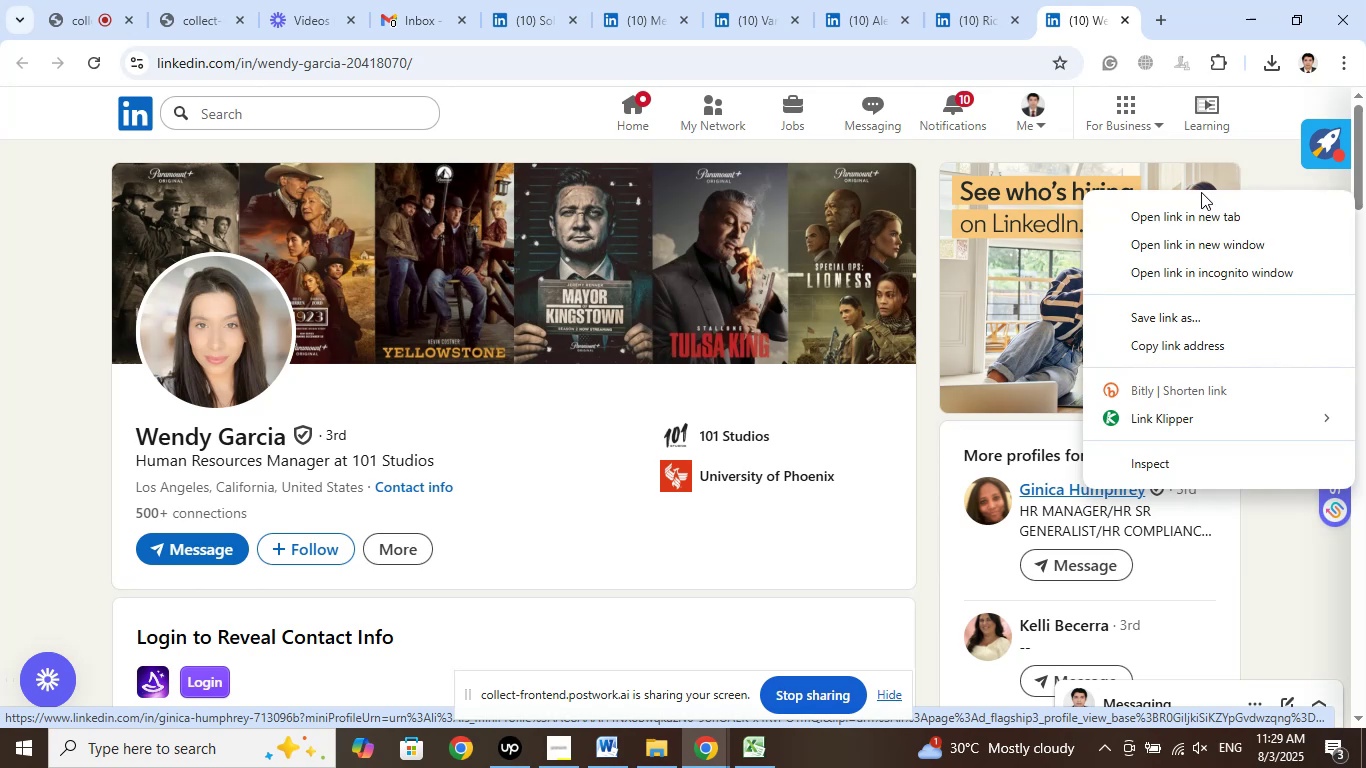 
left_click([1188, 213])
 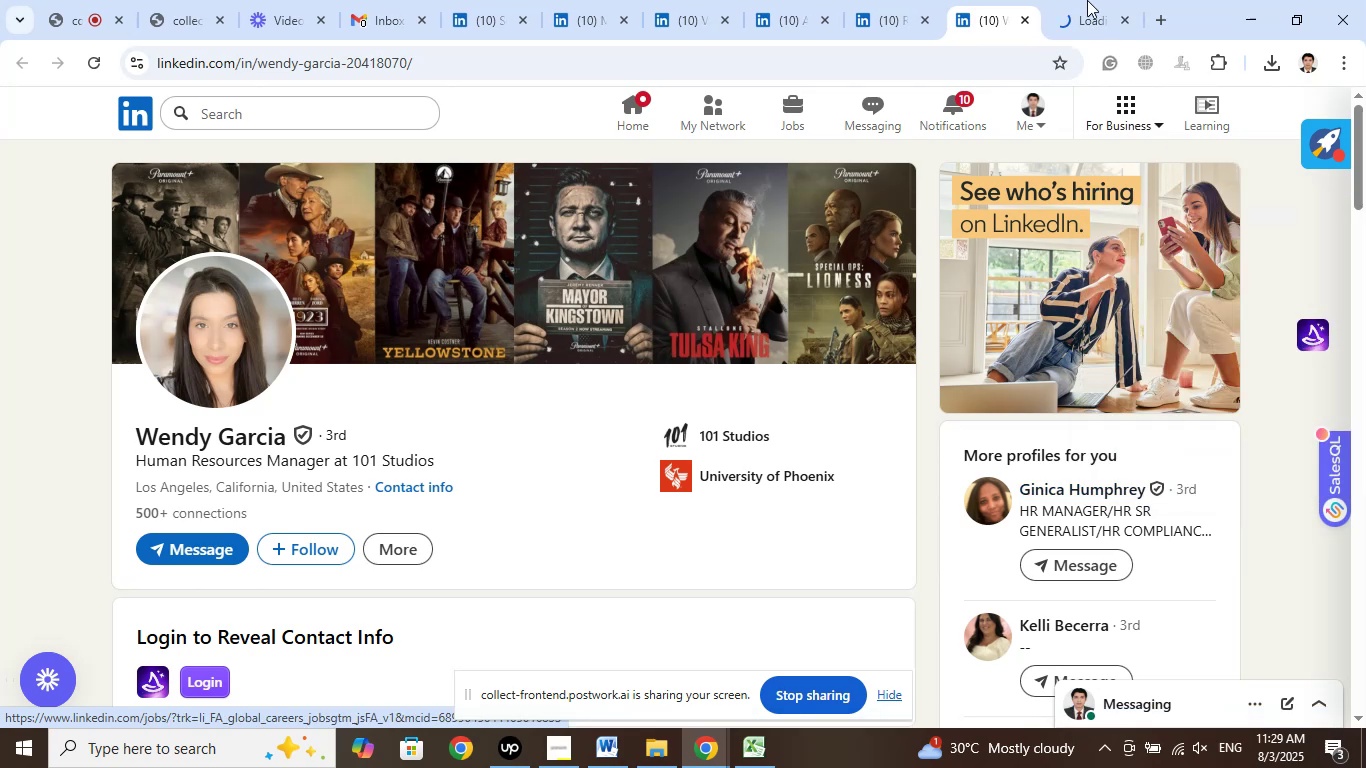 
left_click([1087, 0])
 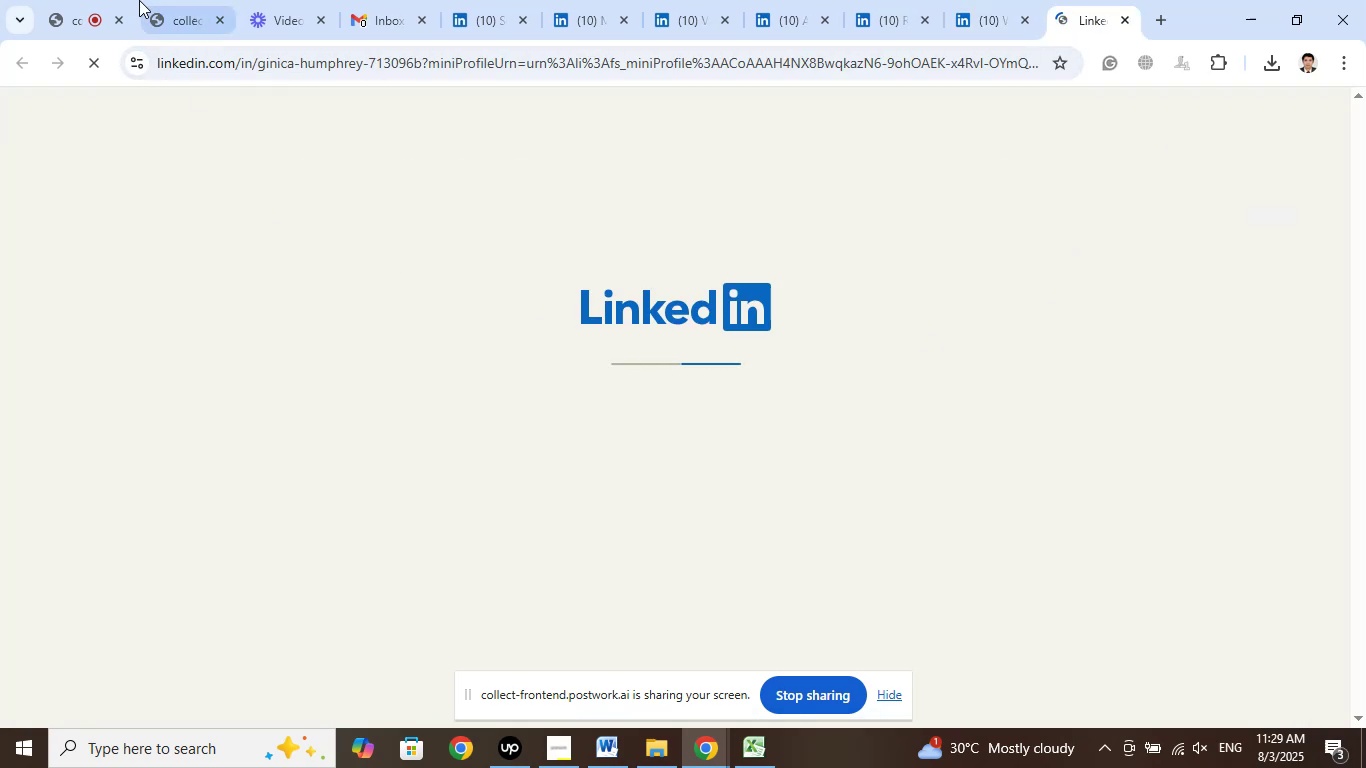 
left_click([94, 0])
 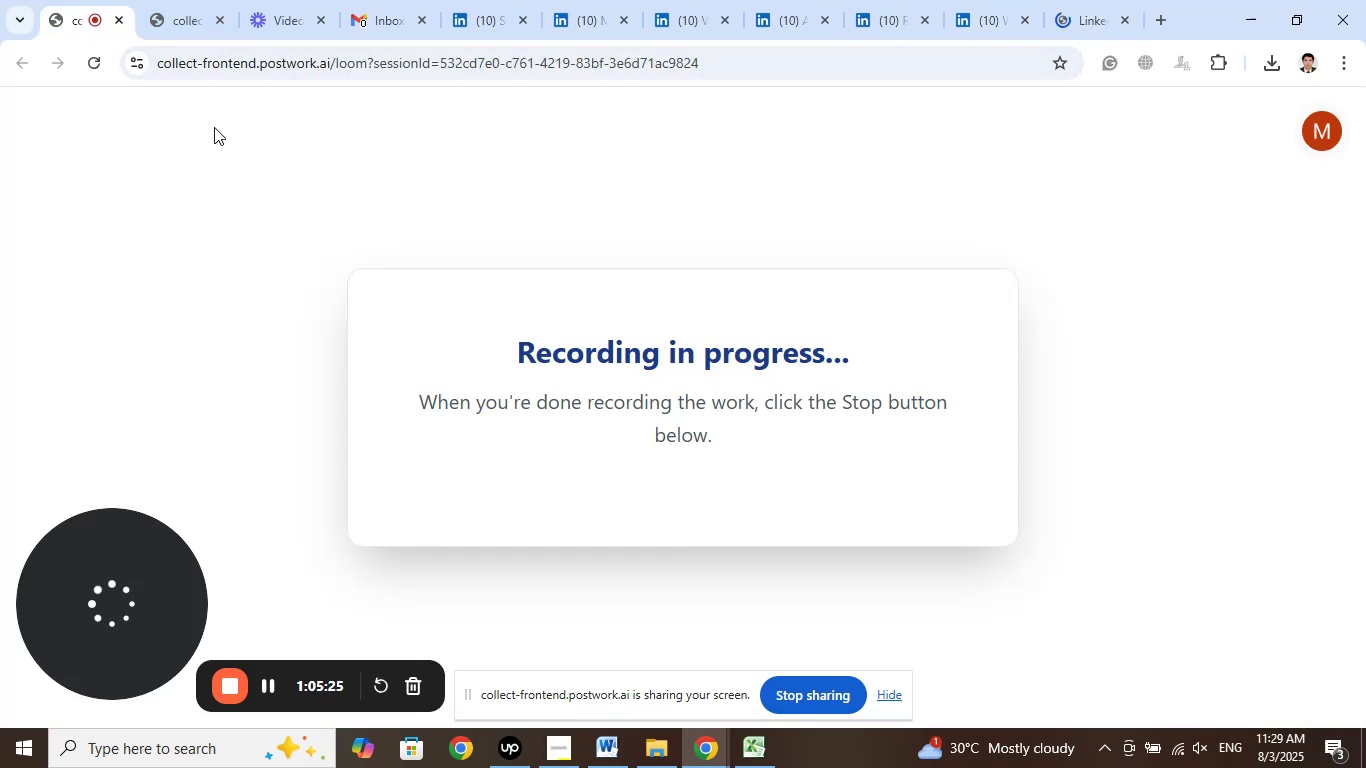 
left_click([193, 0])
 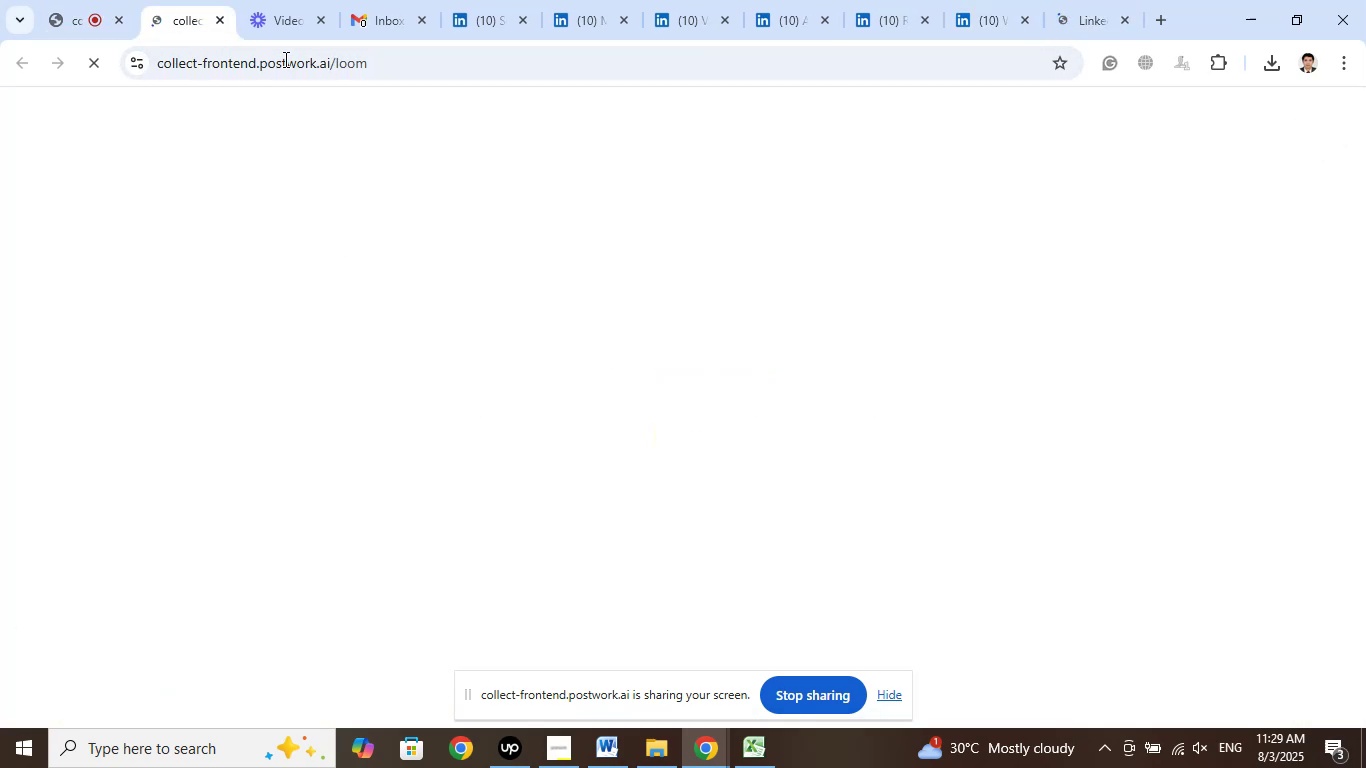 
left_click([271, 0])
 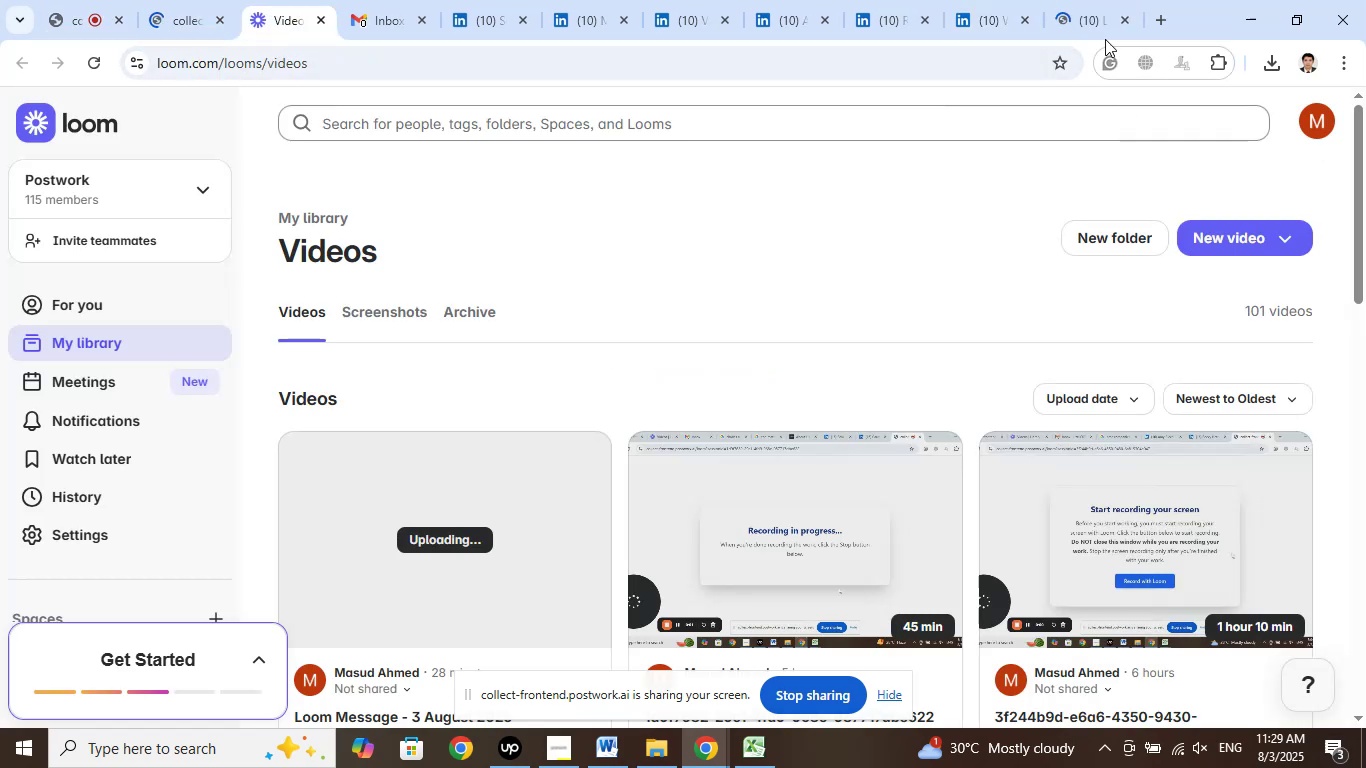 
left_click([1069, 6])
 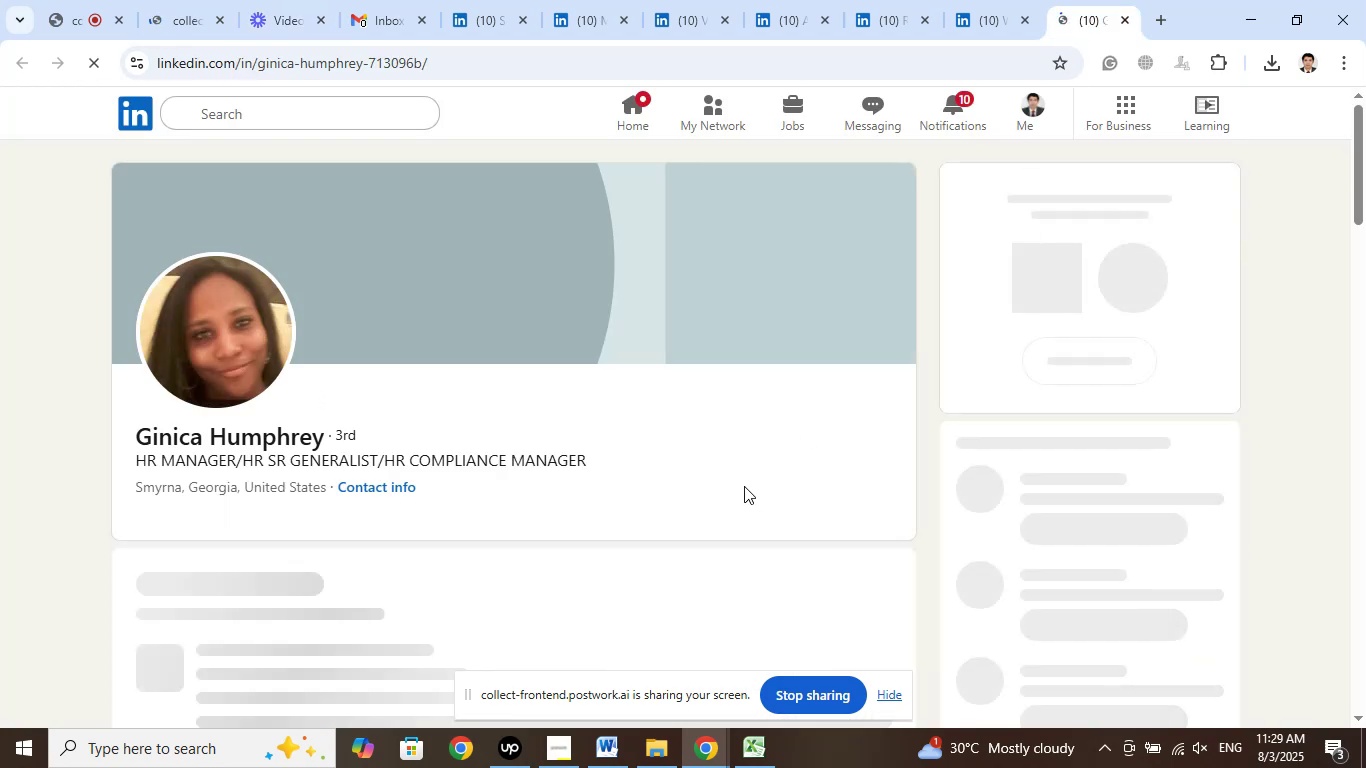 
wait(9.6)
 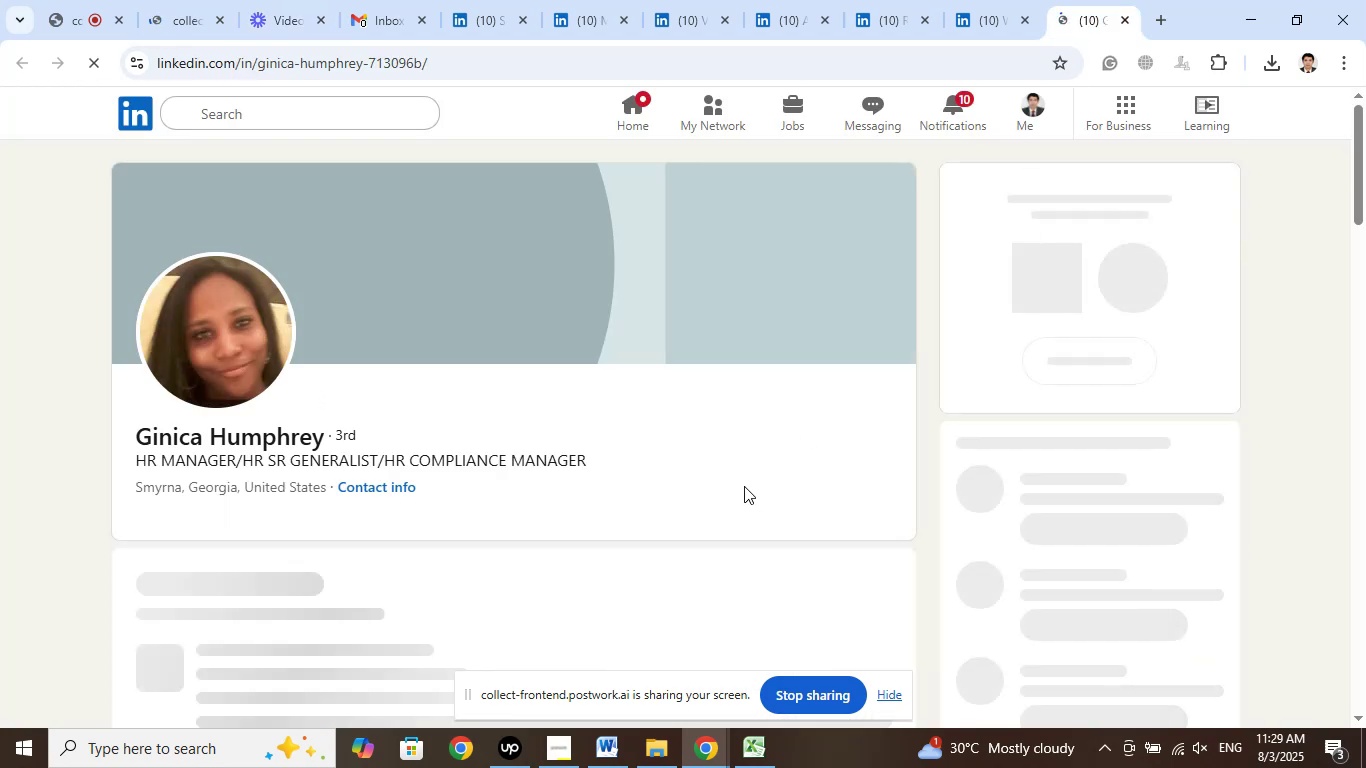 
left_click([793, 430])
 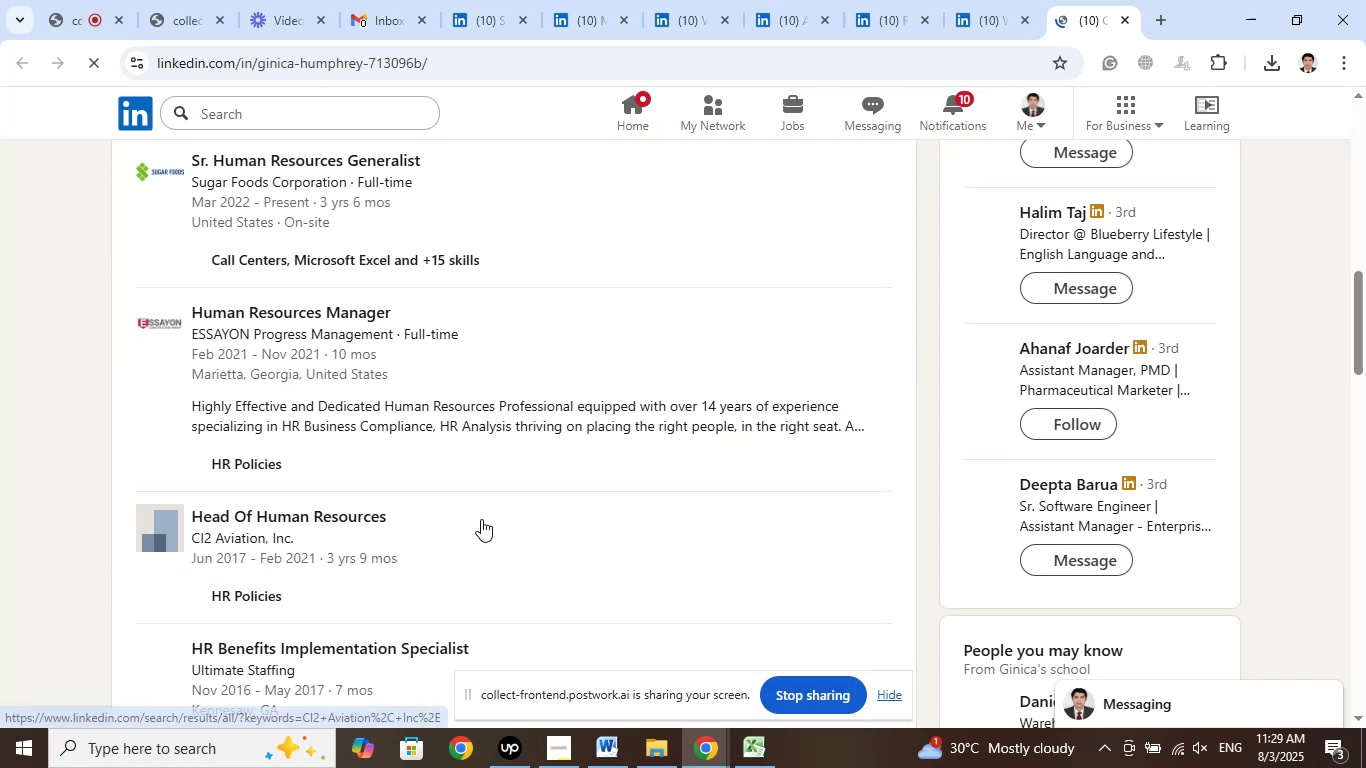 
scroll: coordinate [487, 519], scroll_direction: up, amount: 2.0
 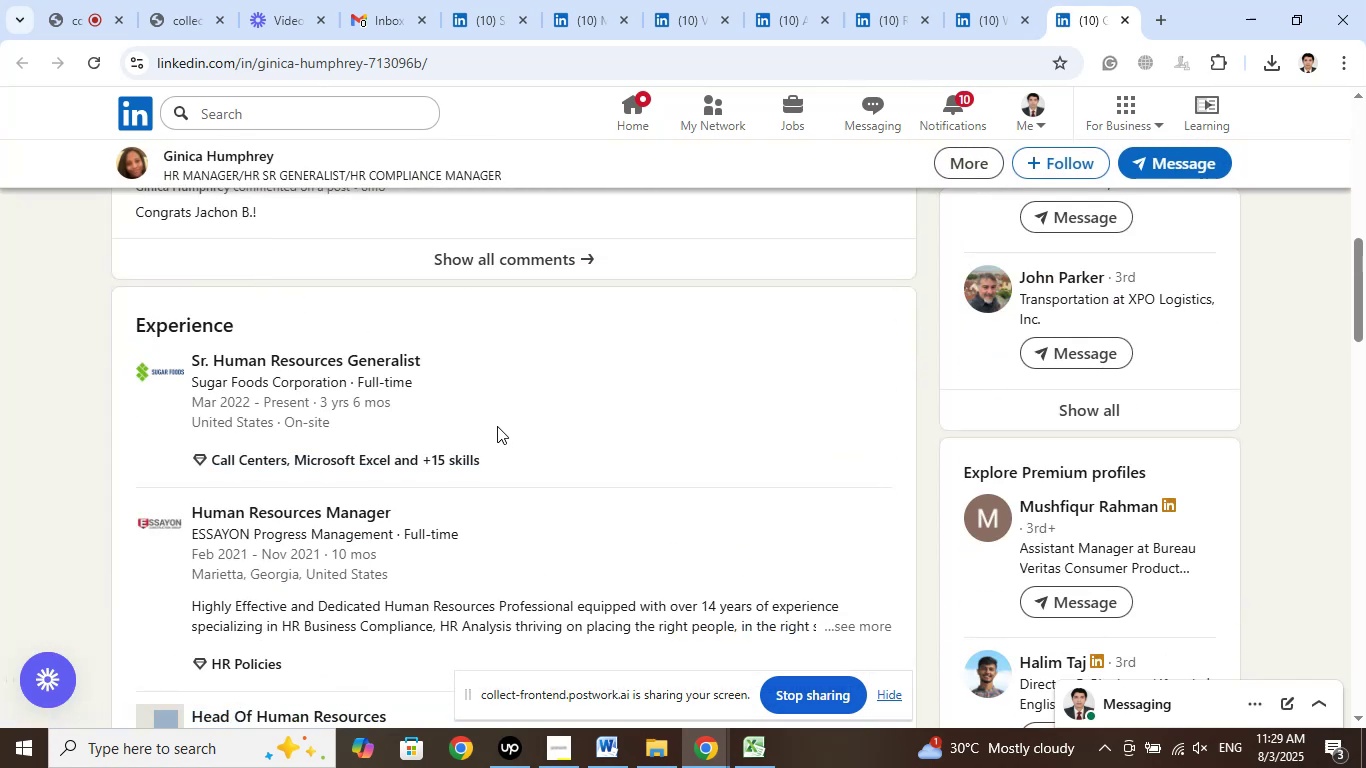 
wait(8.46)
 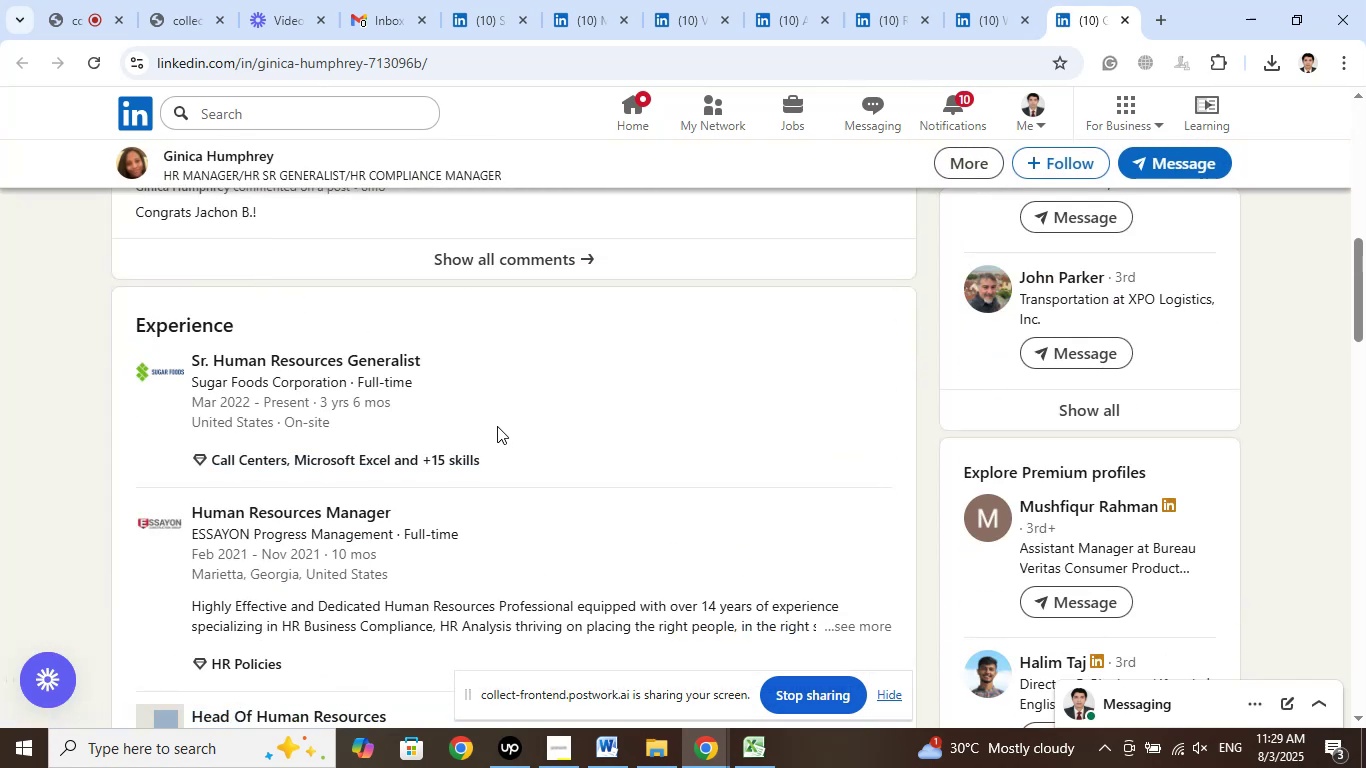 
left_click([210, 163])
 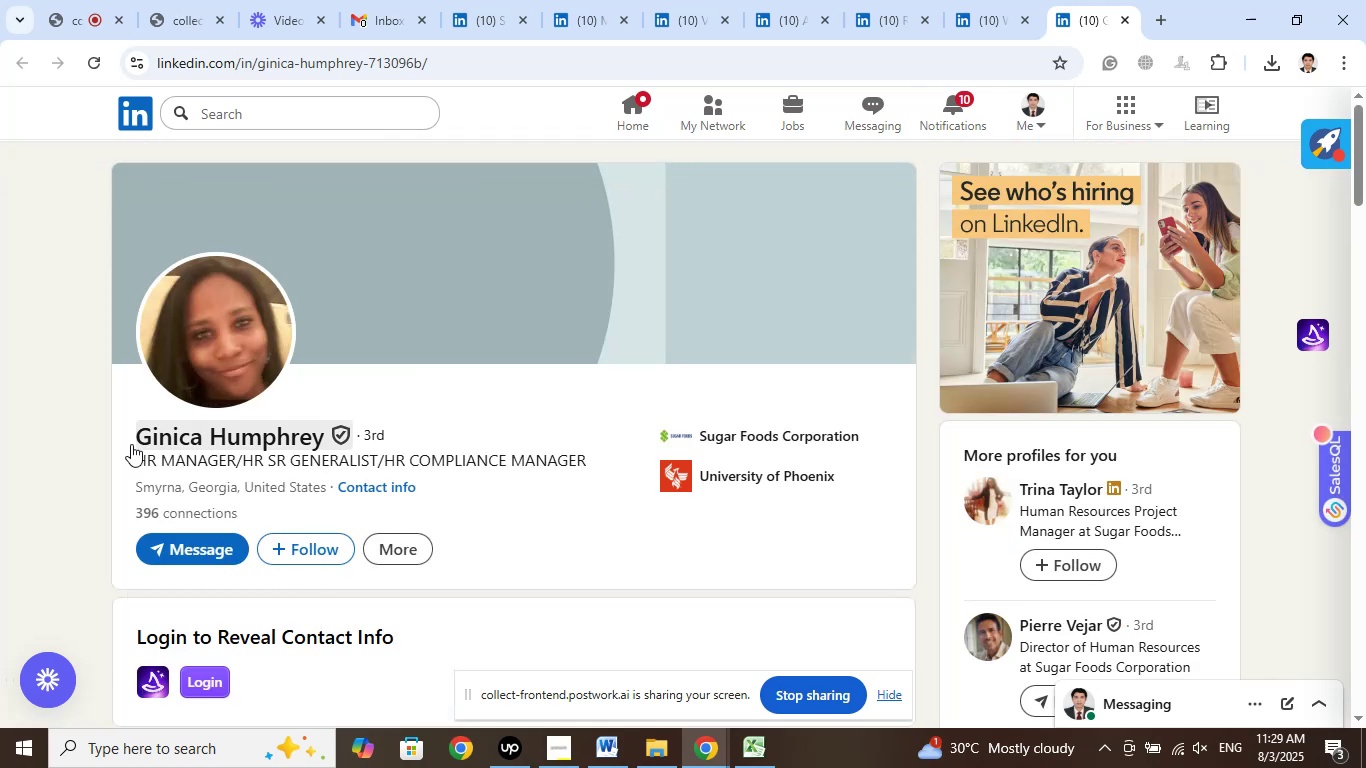 
left_click_drag(start_coordinate=[119, 437], to_coordinate=[319, 439])
 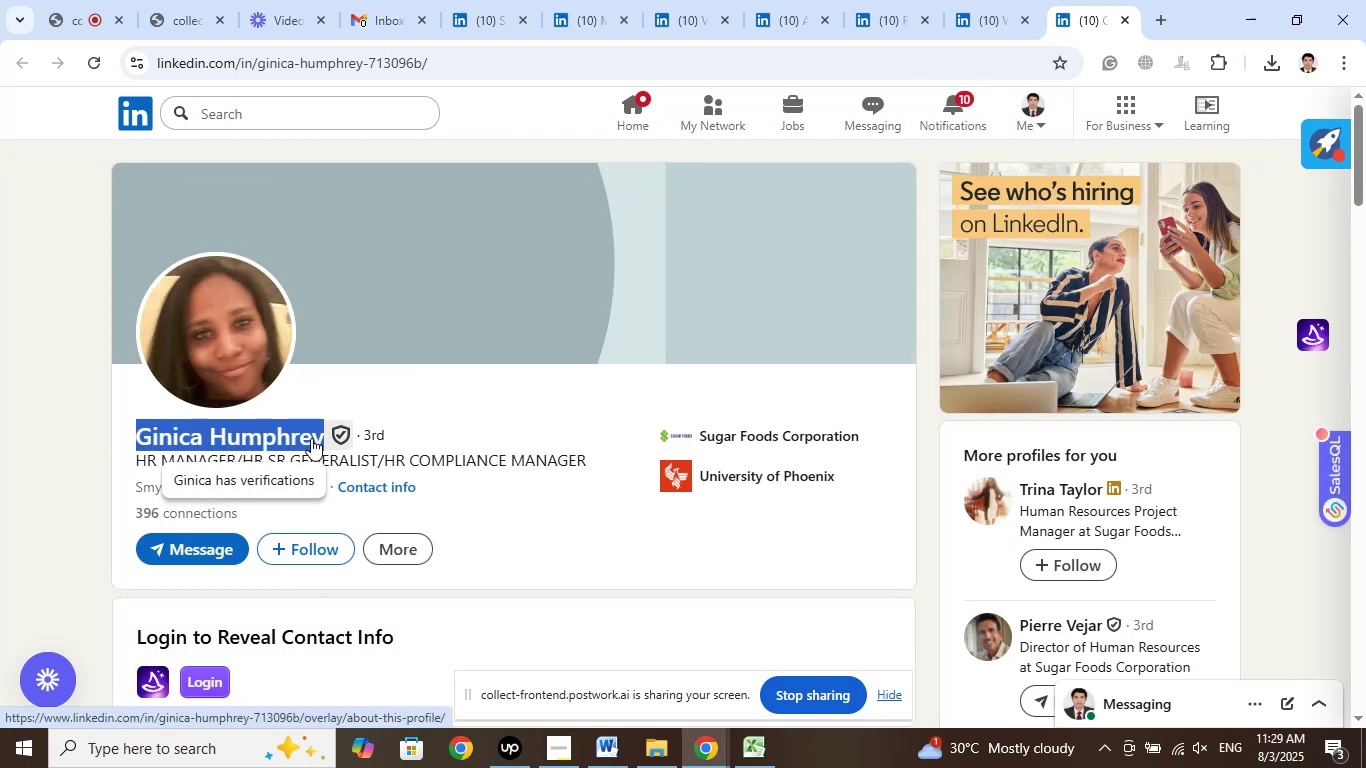 
right_click([311, 438])
 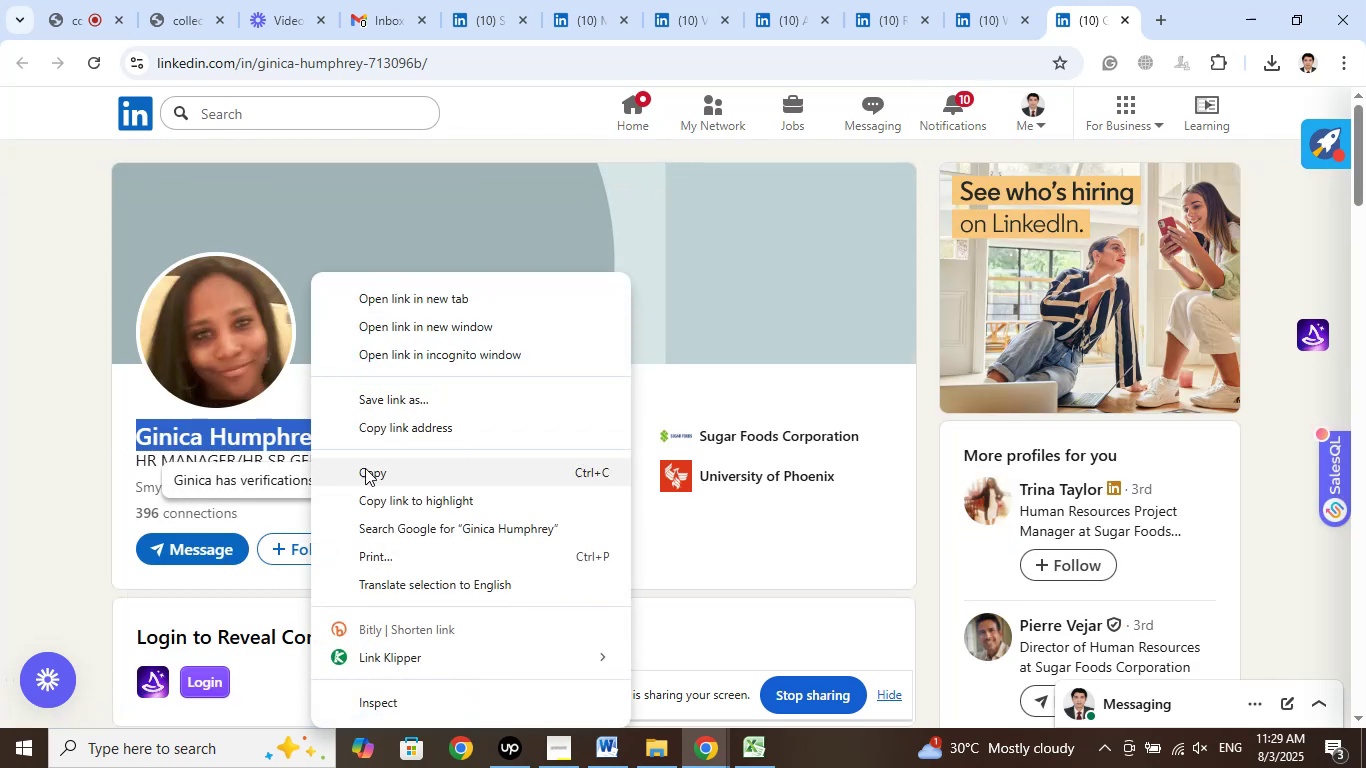 
left_click([365, 468])
 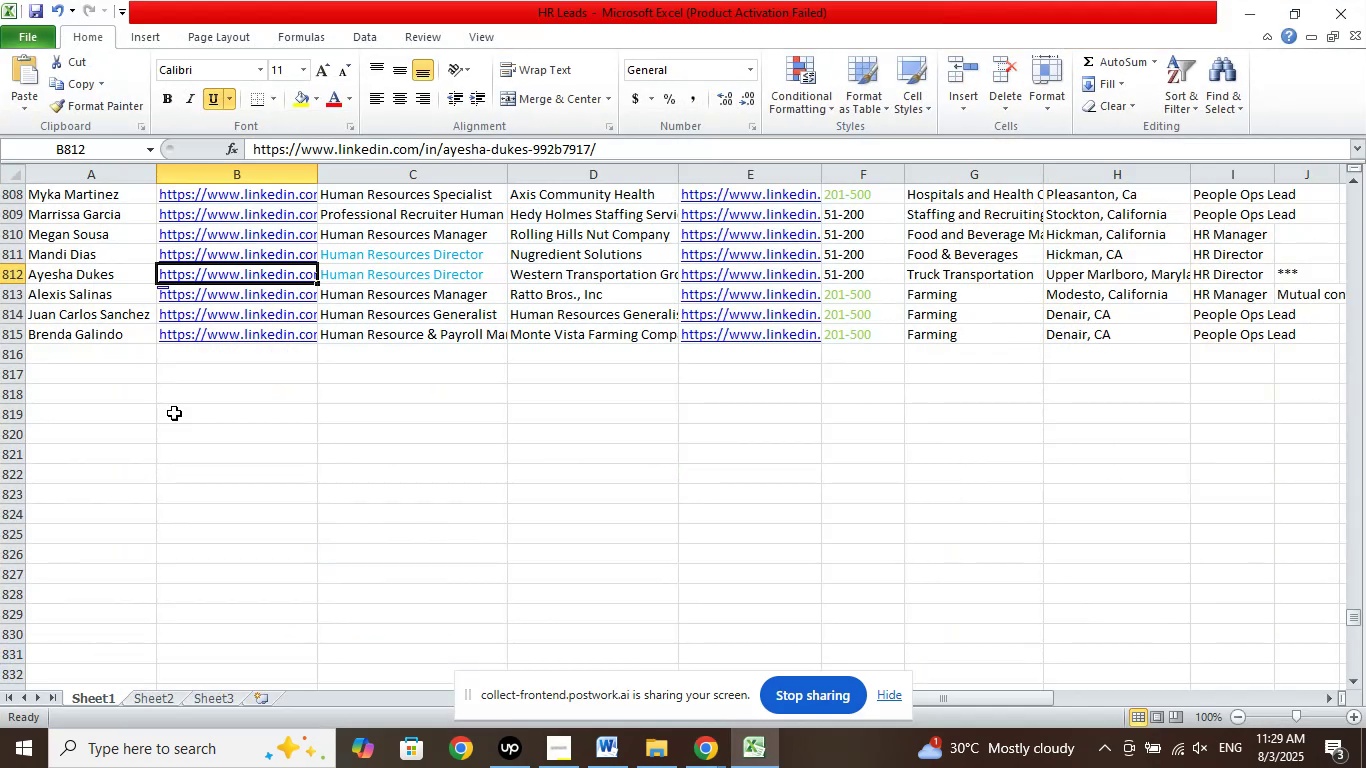 
left_click([113, 363])
 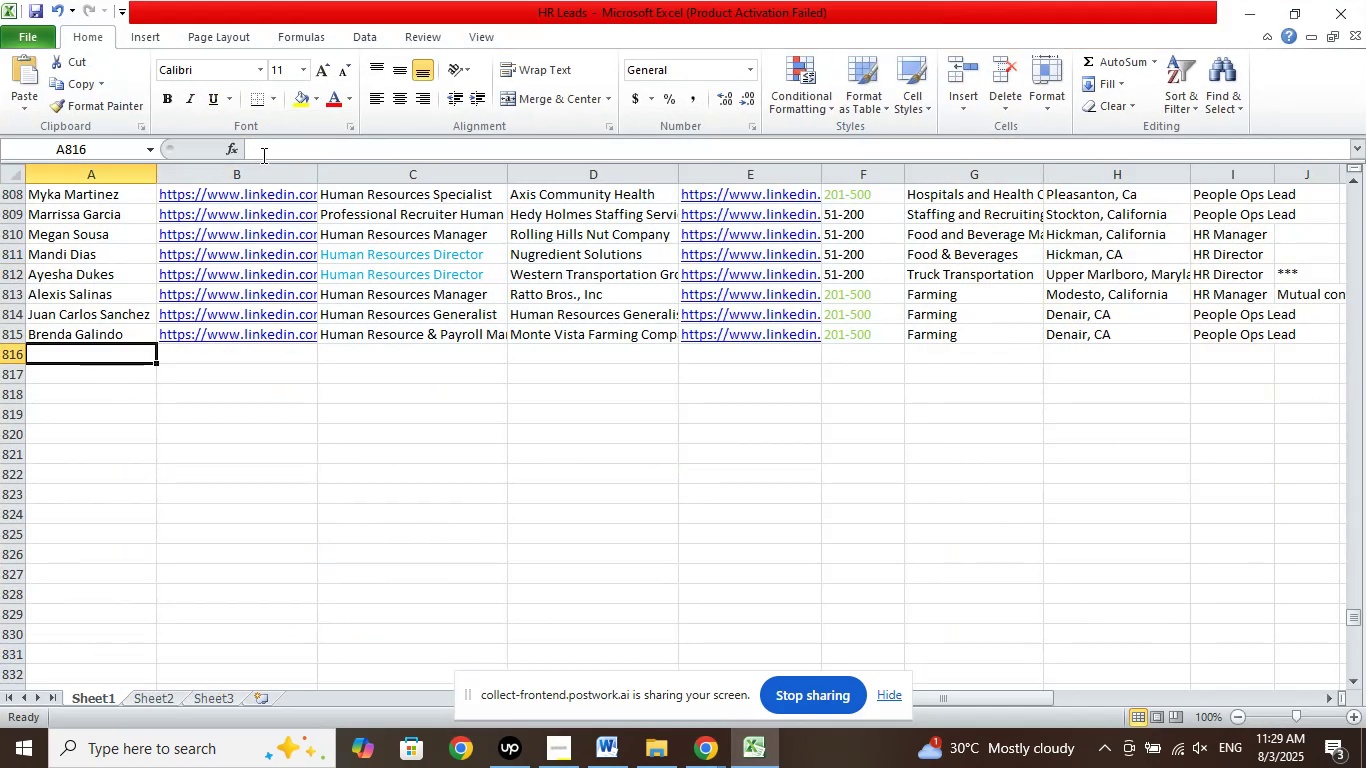 
left_click([262, 154])
 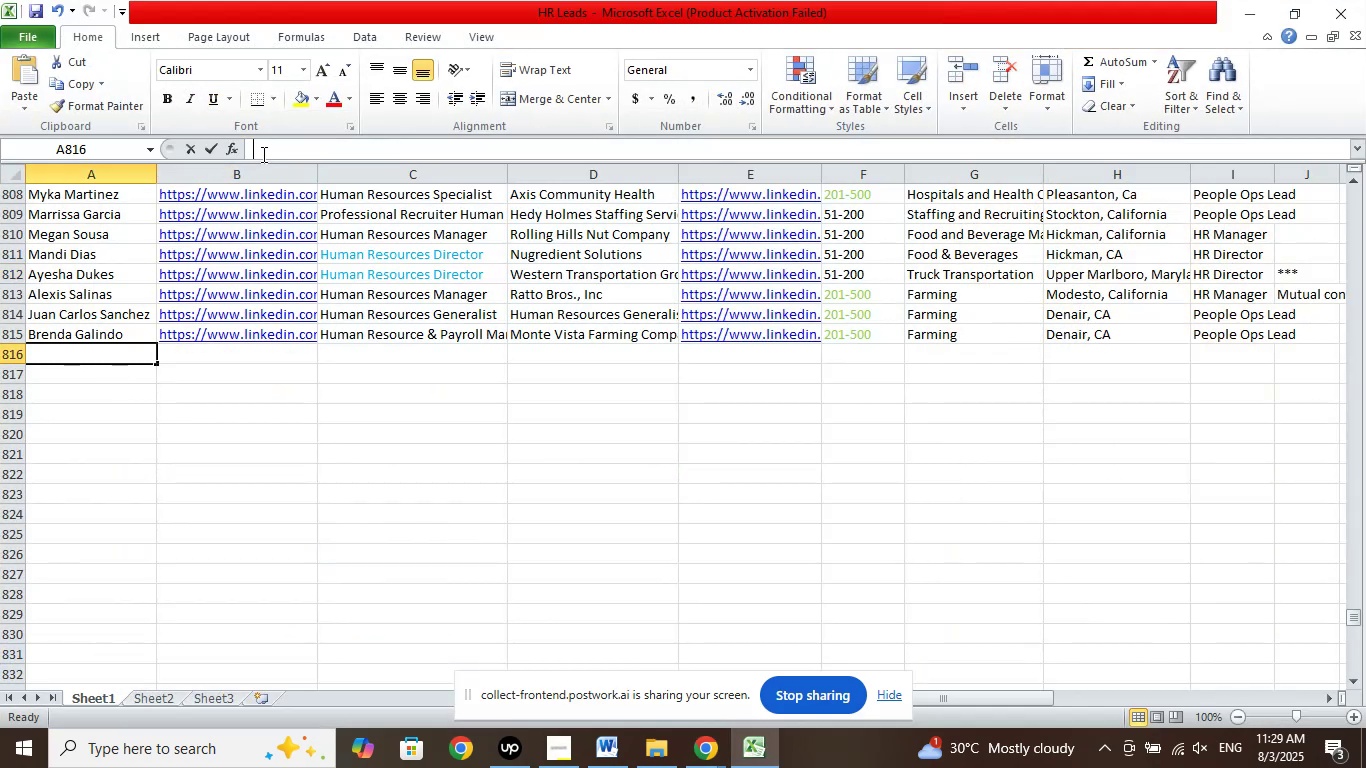 
right_click([262, 154])
 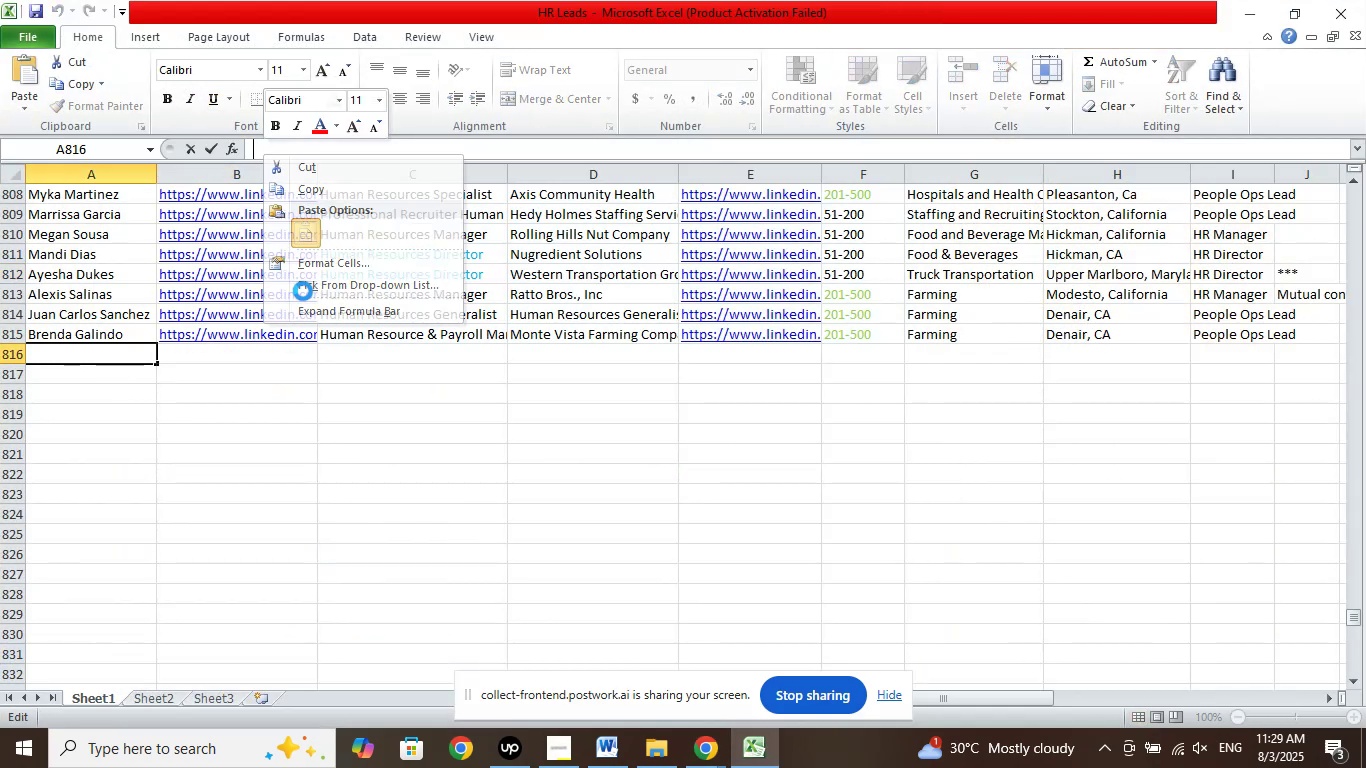 
double_click([293, 410])
 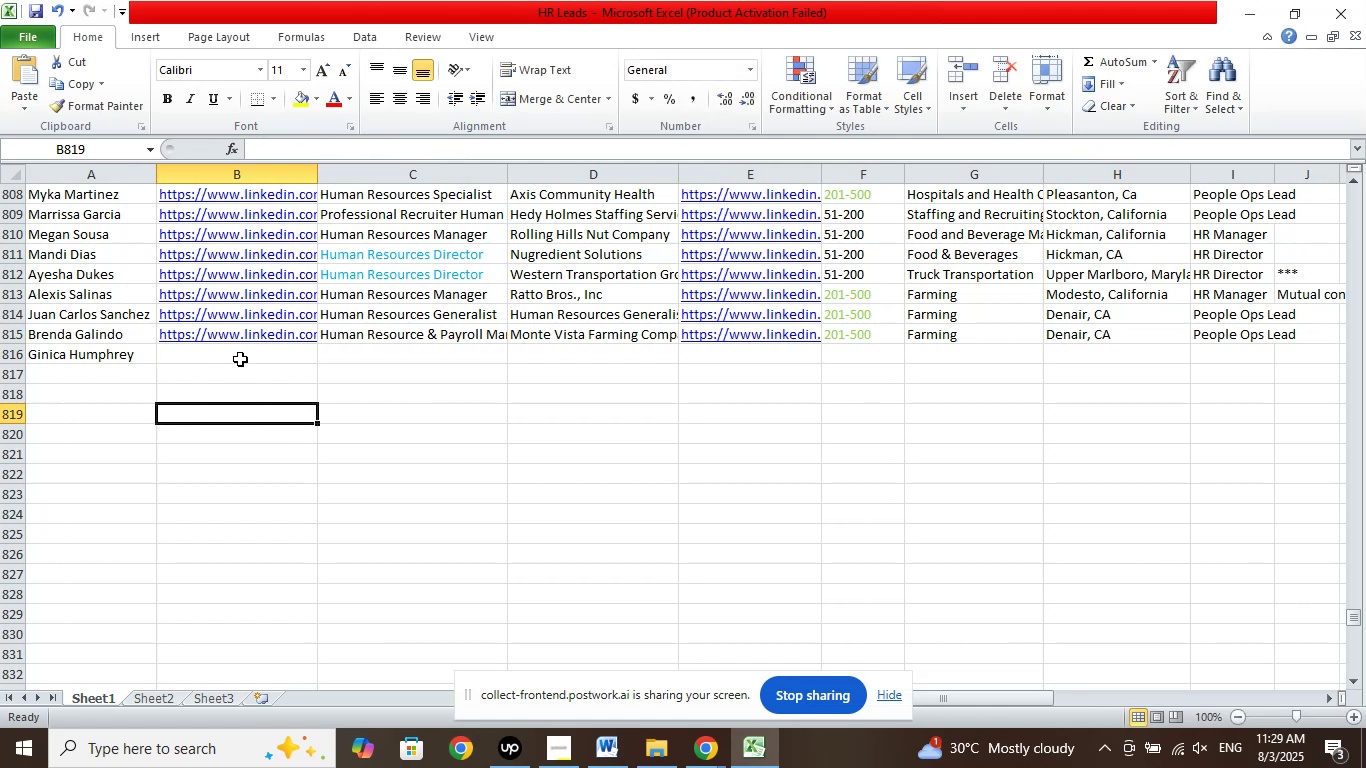 
left_click([240, 359])
 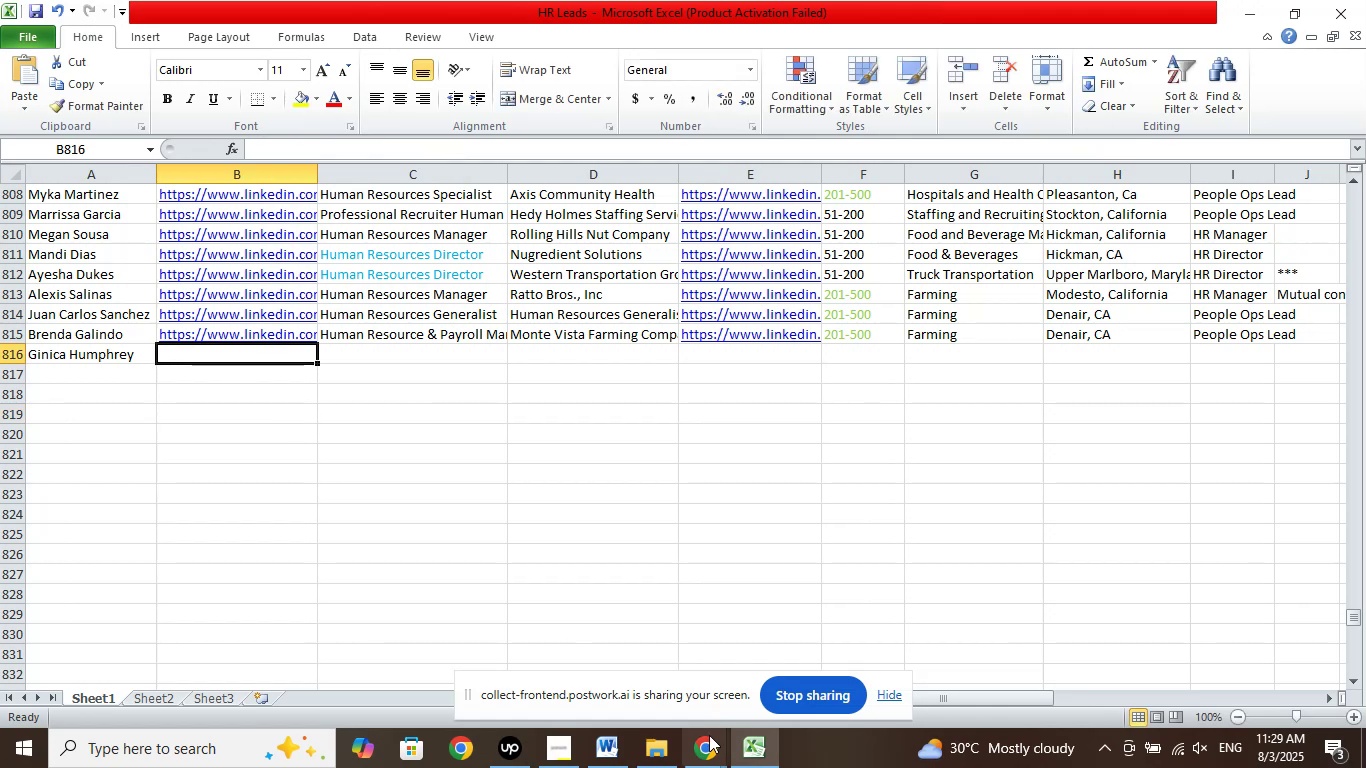 
left_click([709, 735])
 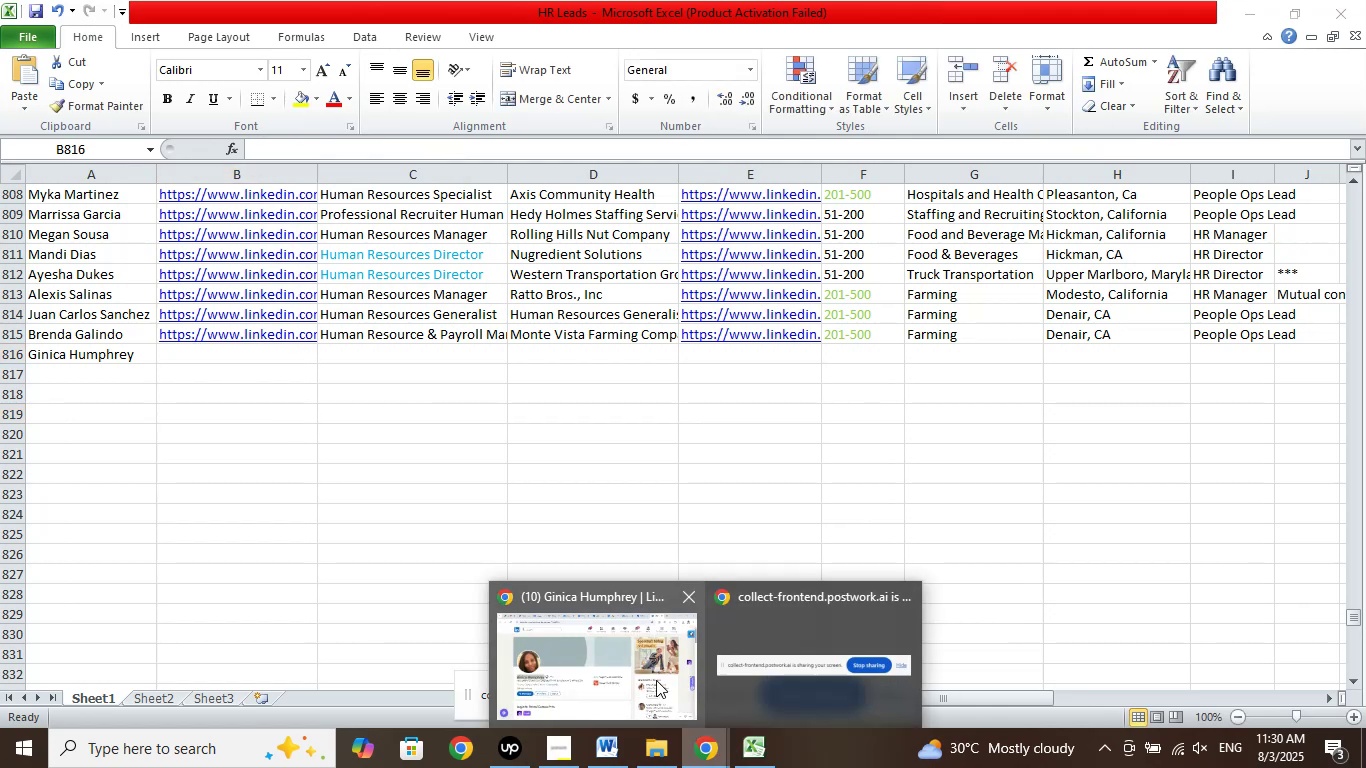 
left_click([656, 680])
 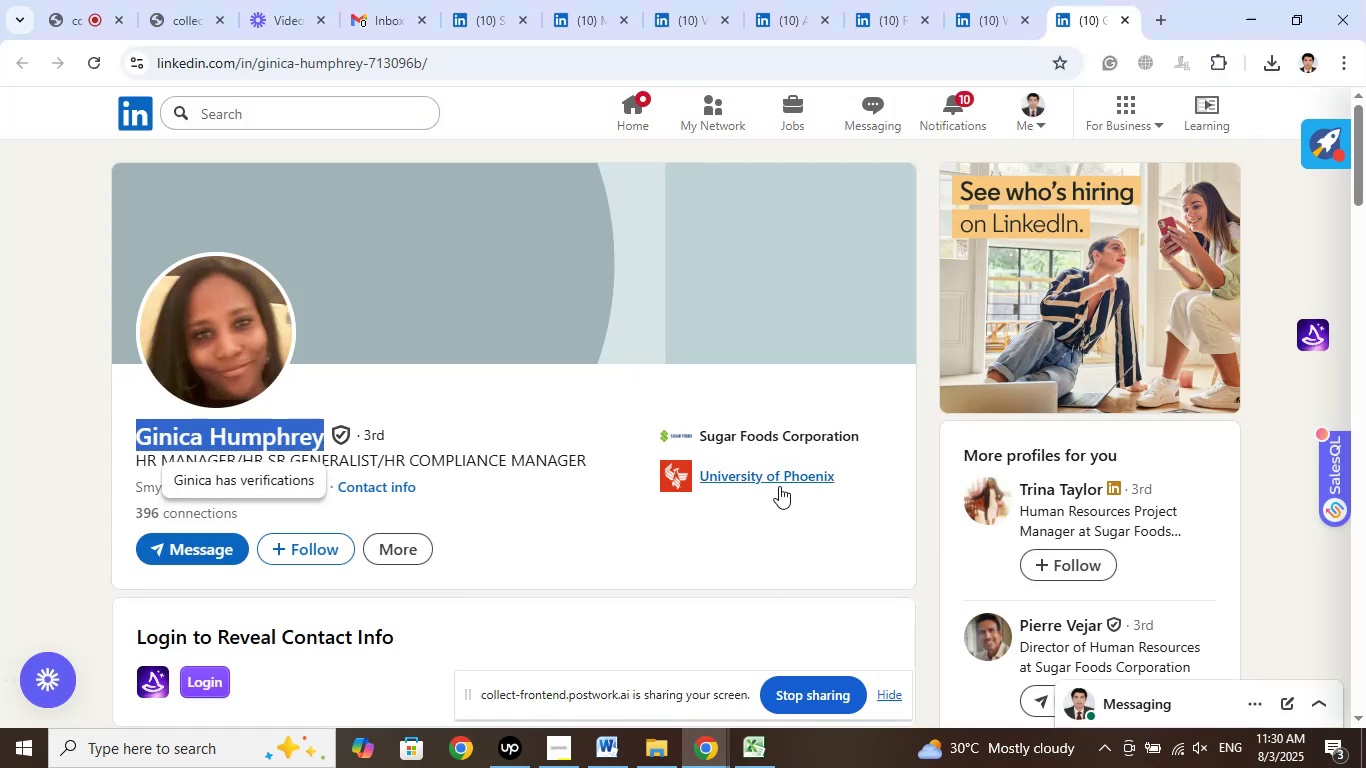 
scroll: coordinate [1250, 556], scroll_direction: down, amount: 1.0
 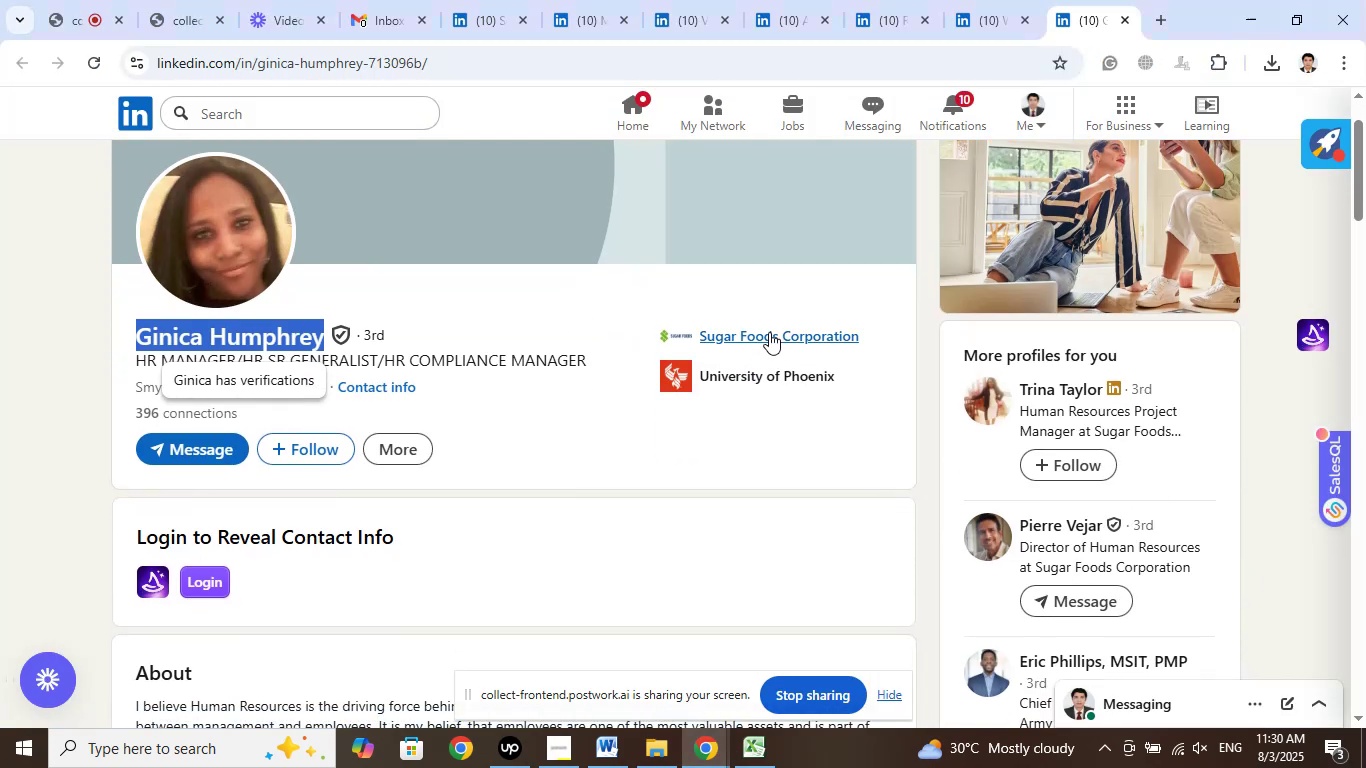 
wait(5.23)
 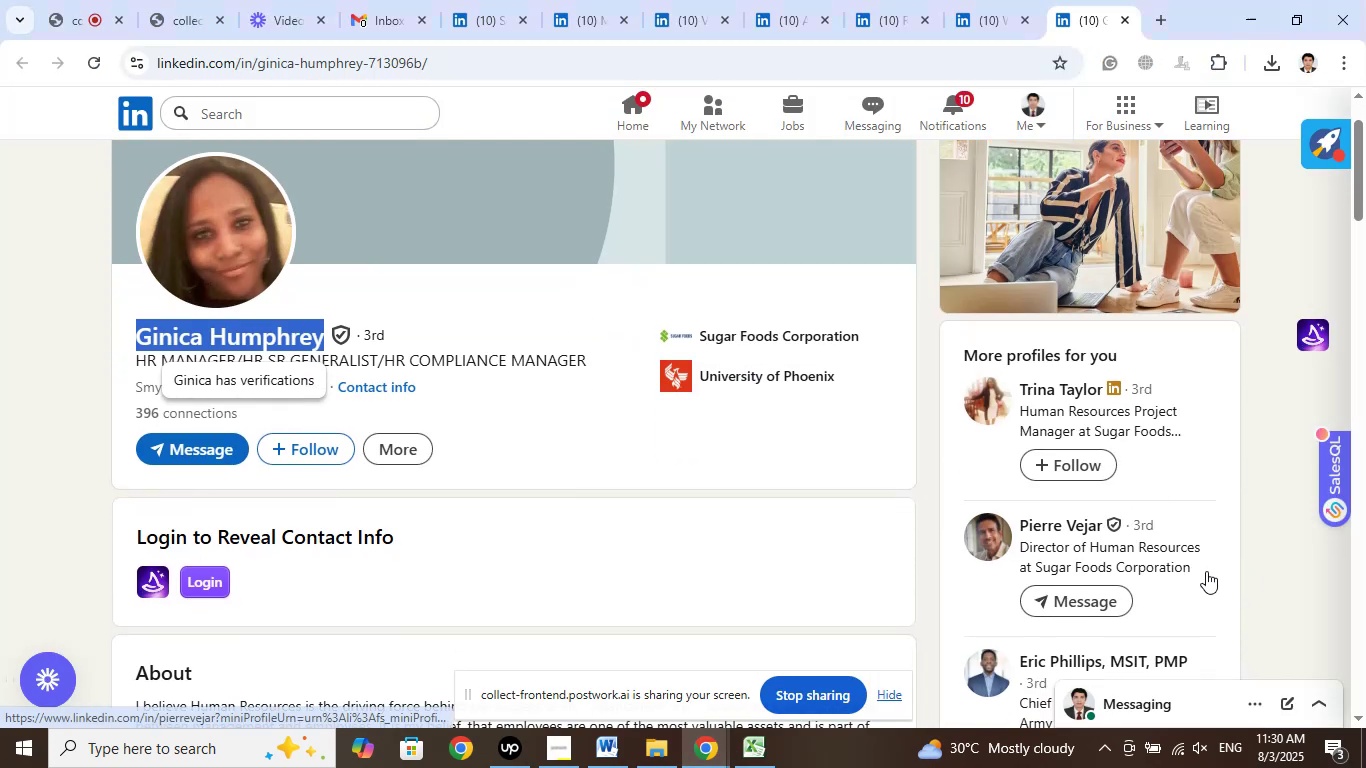 
right_click([769, 332])
 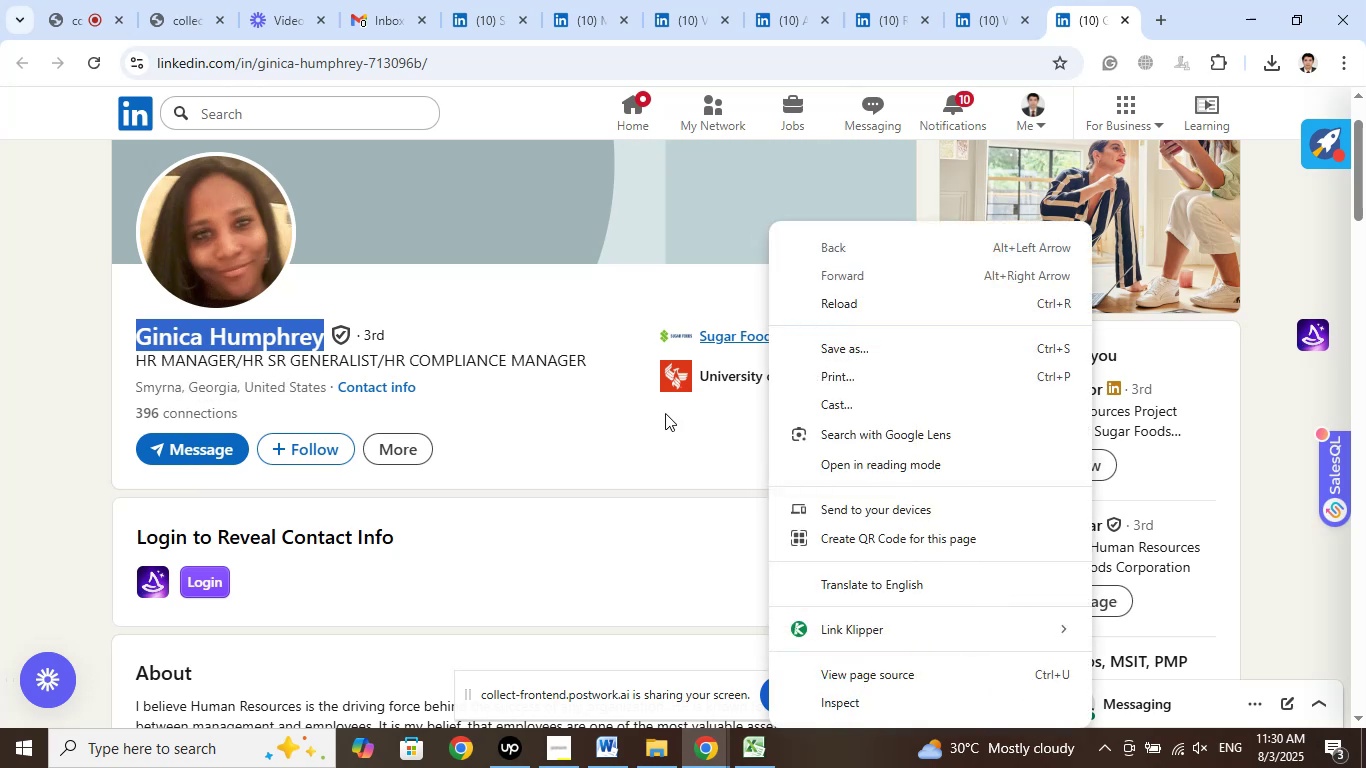 
left_click([655, 447])
 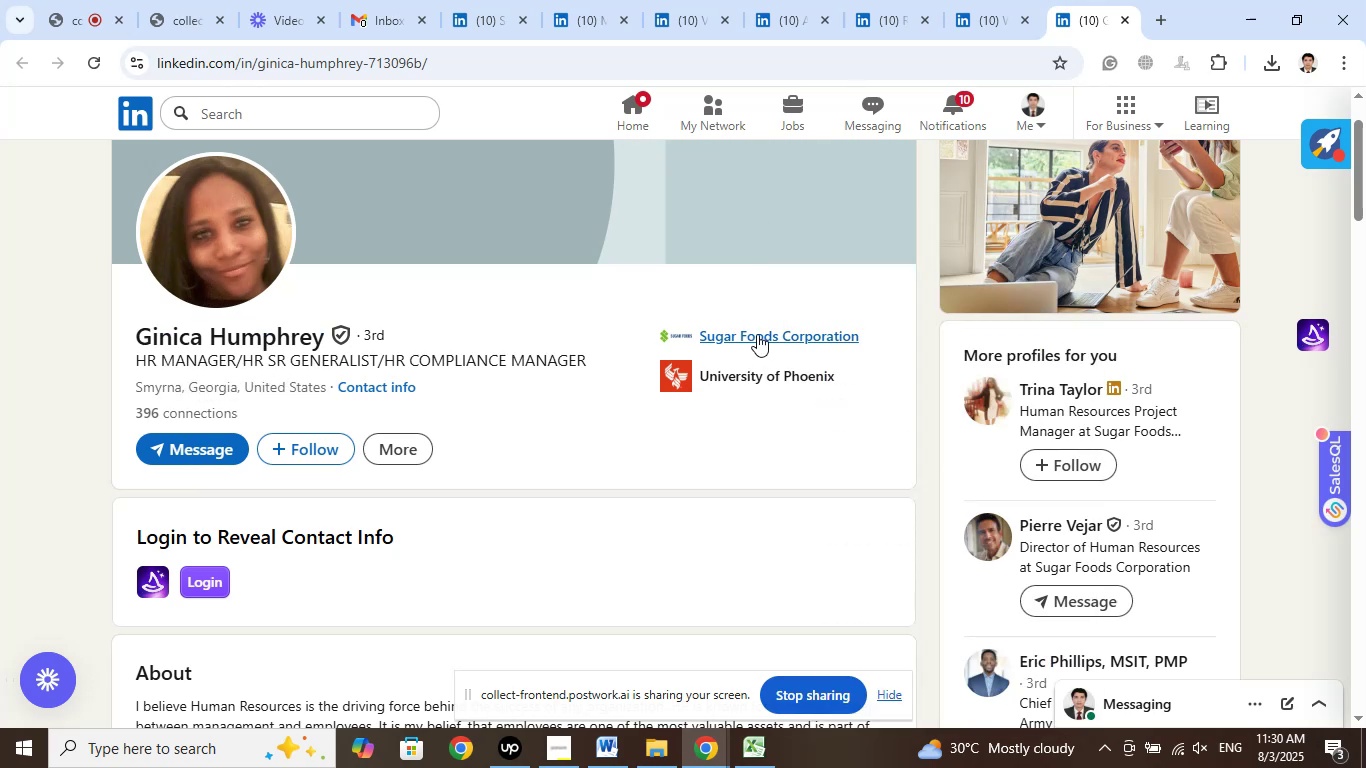 
left_click([757, 334])
 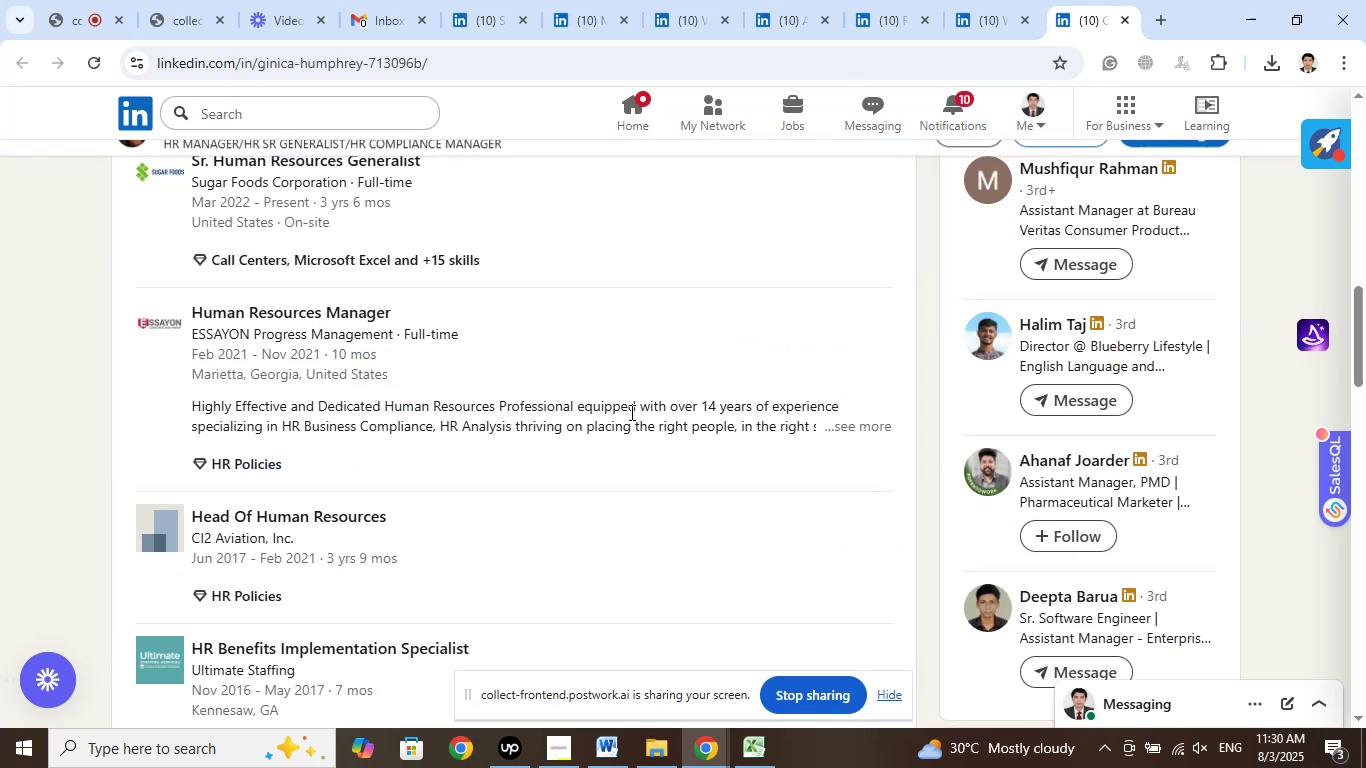 
scroll: coordinate [630, 426], scroll_direction: up, amount: 2.0
 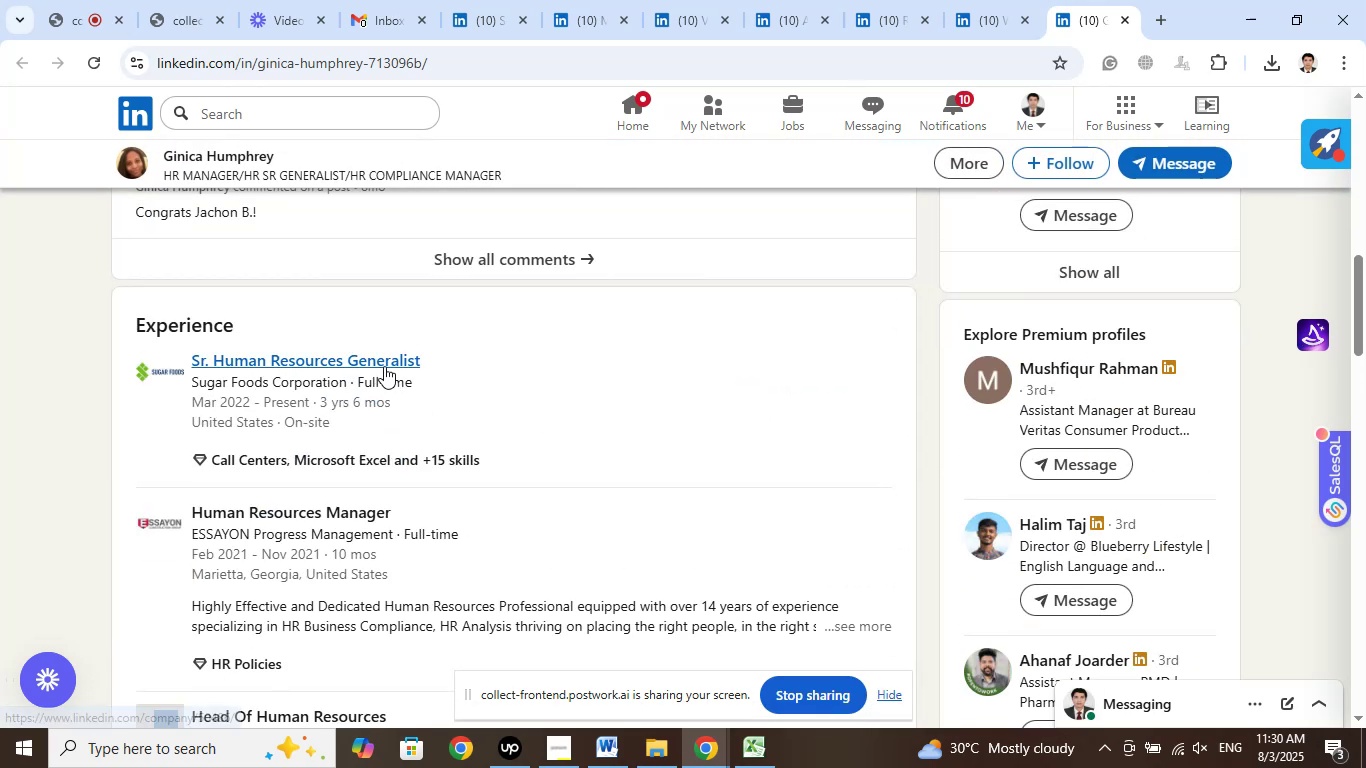 
right_click([384, 365])
 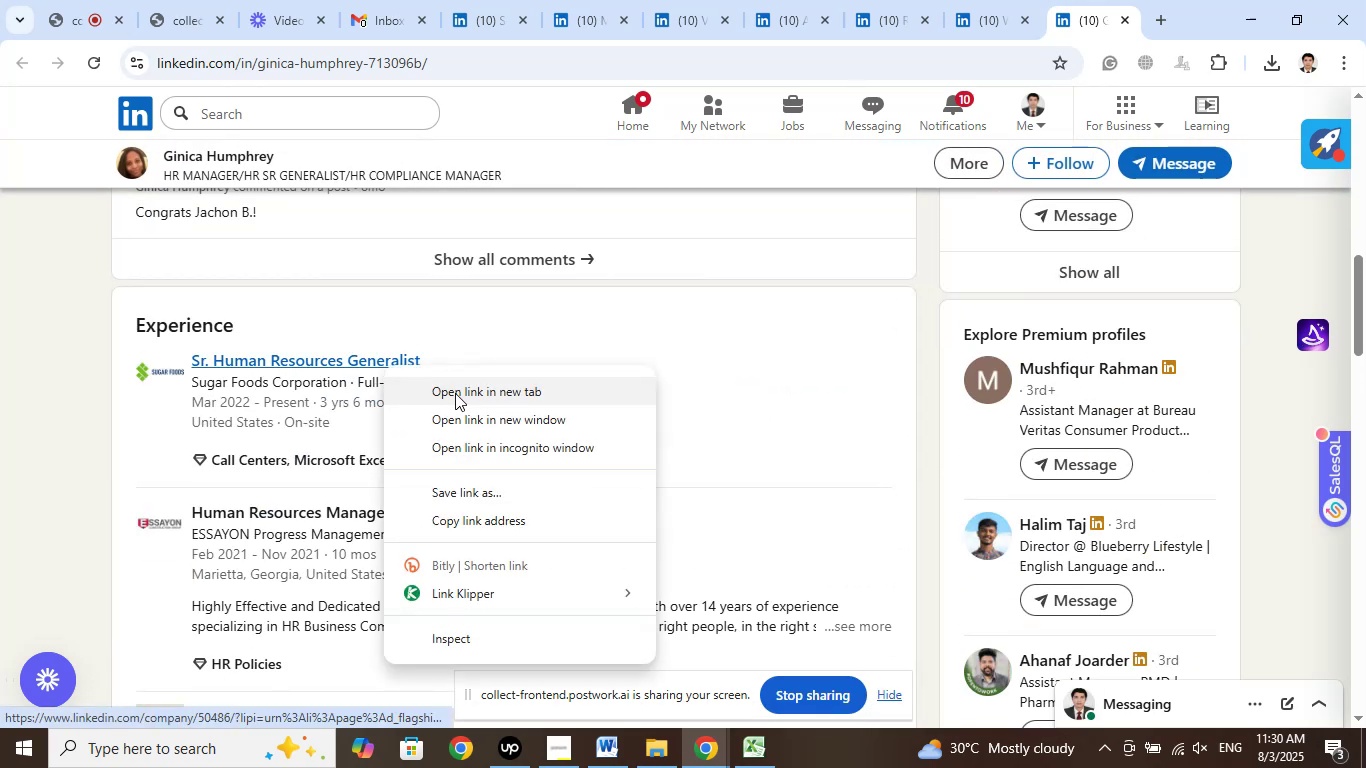 
left_click([455, 393])
 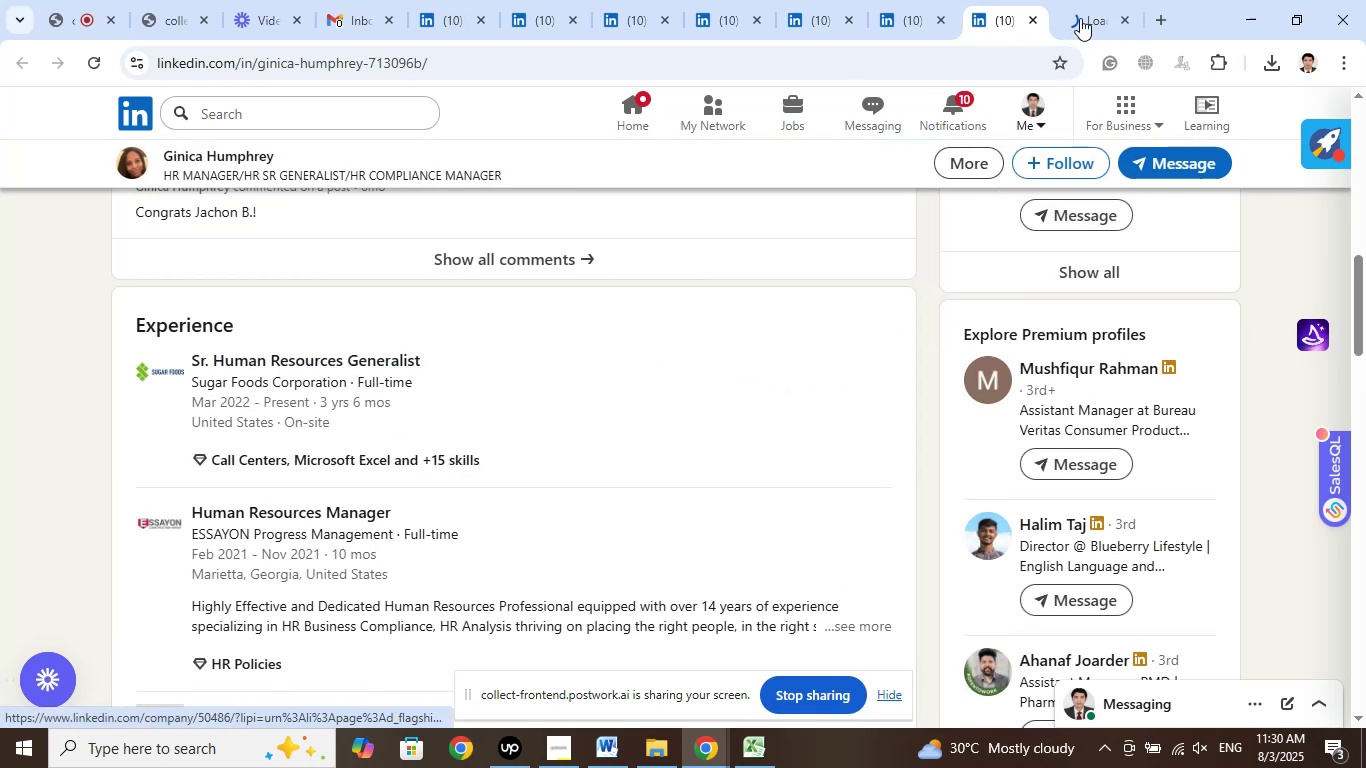 
left_click([1080, 16])
 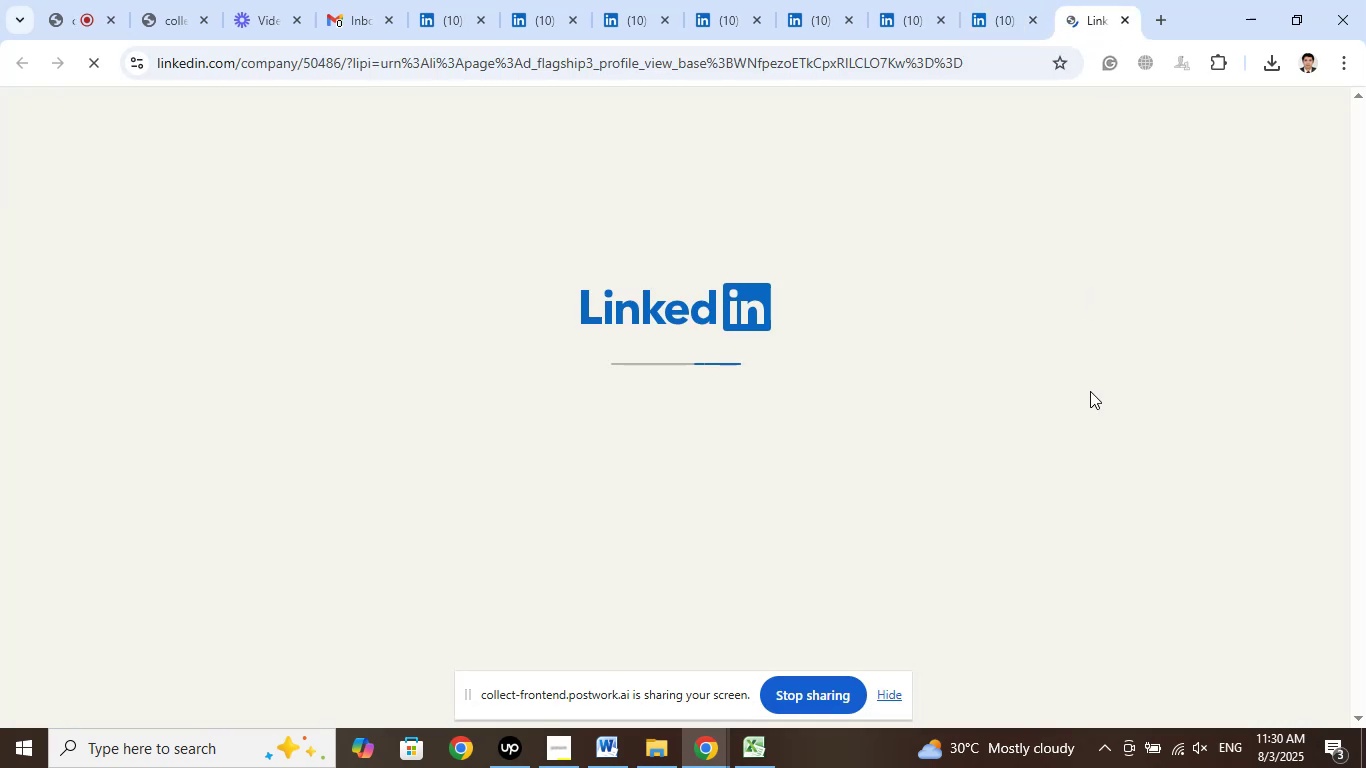 
mouse_move([1030, 416])
 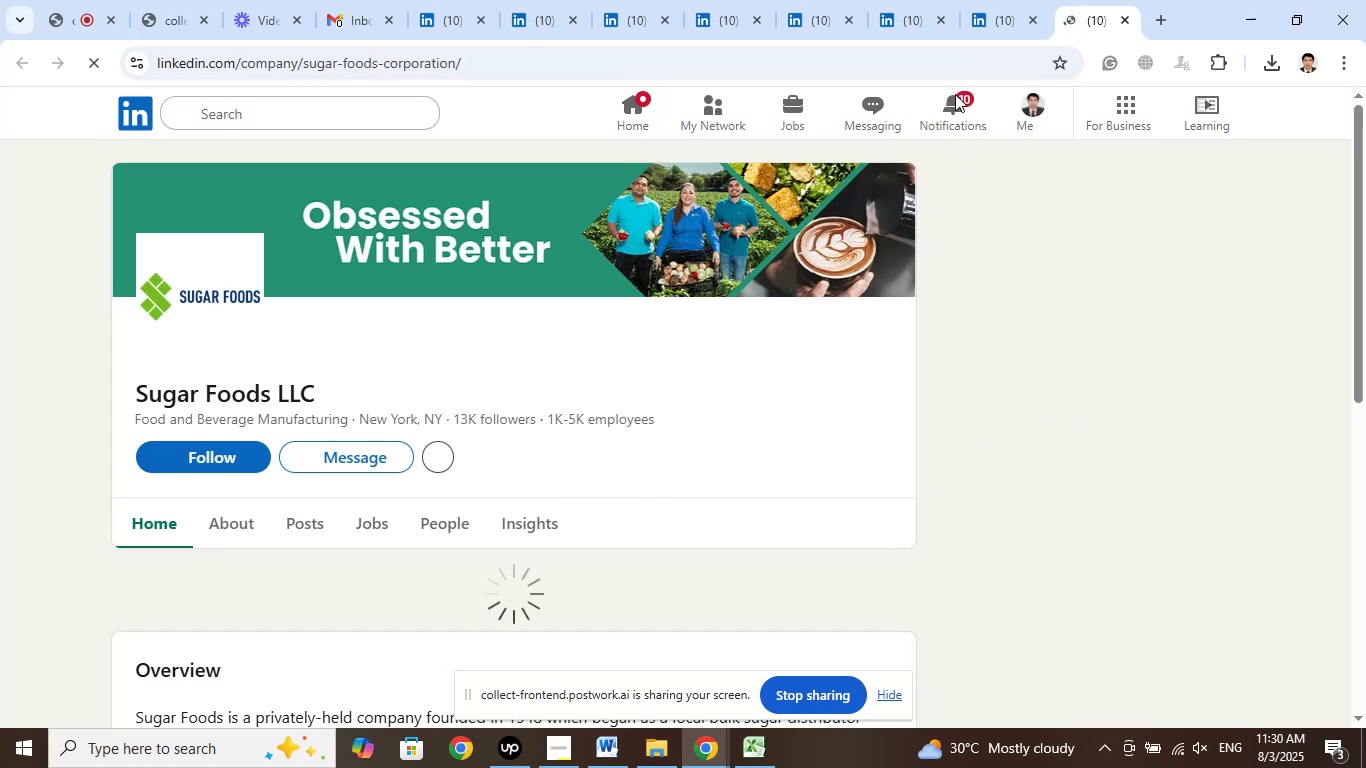 
left_click([998, 0])
 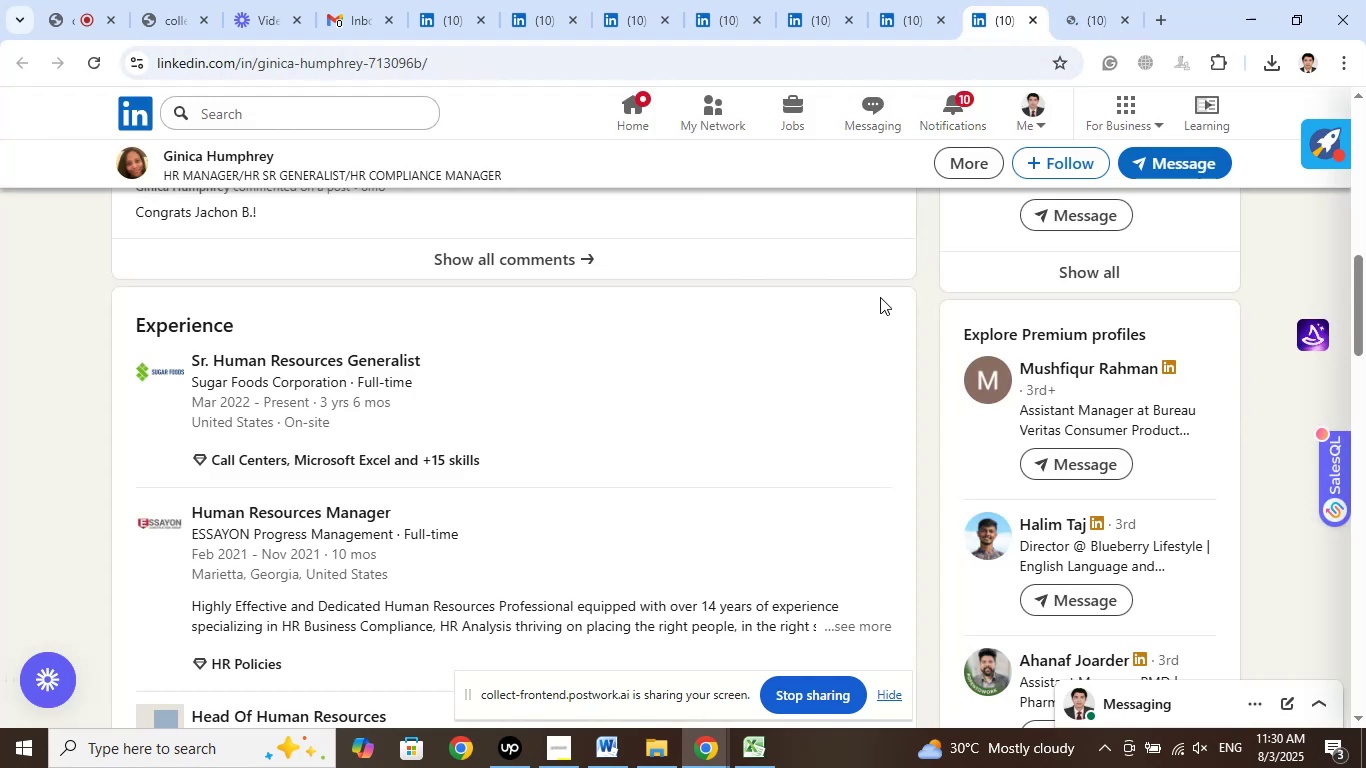 
scroll: coordinate [820, 401], scroll_direction: up, amount: 2.0
 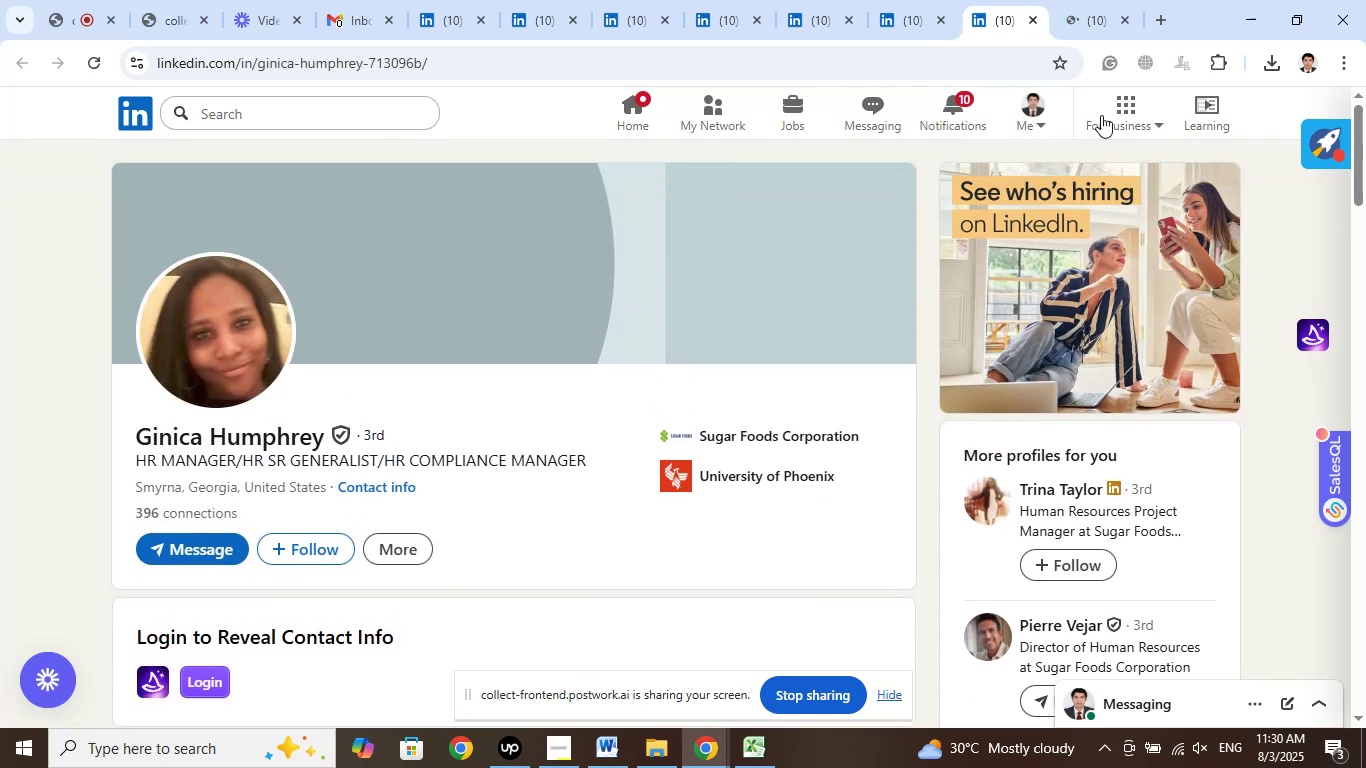 
left_click([1096, 13])
 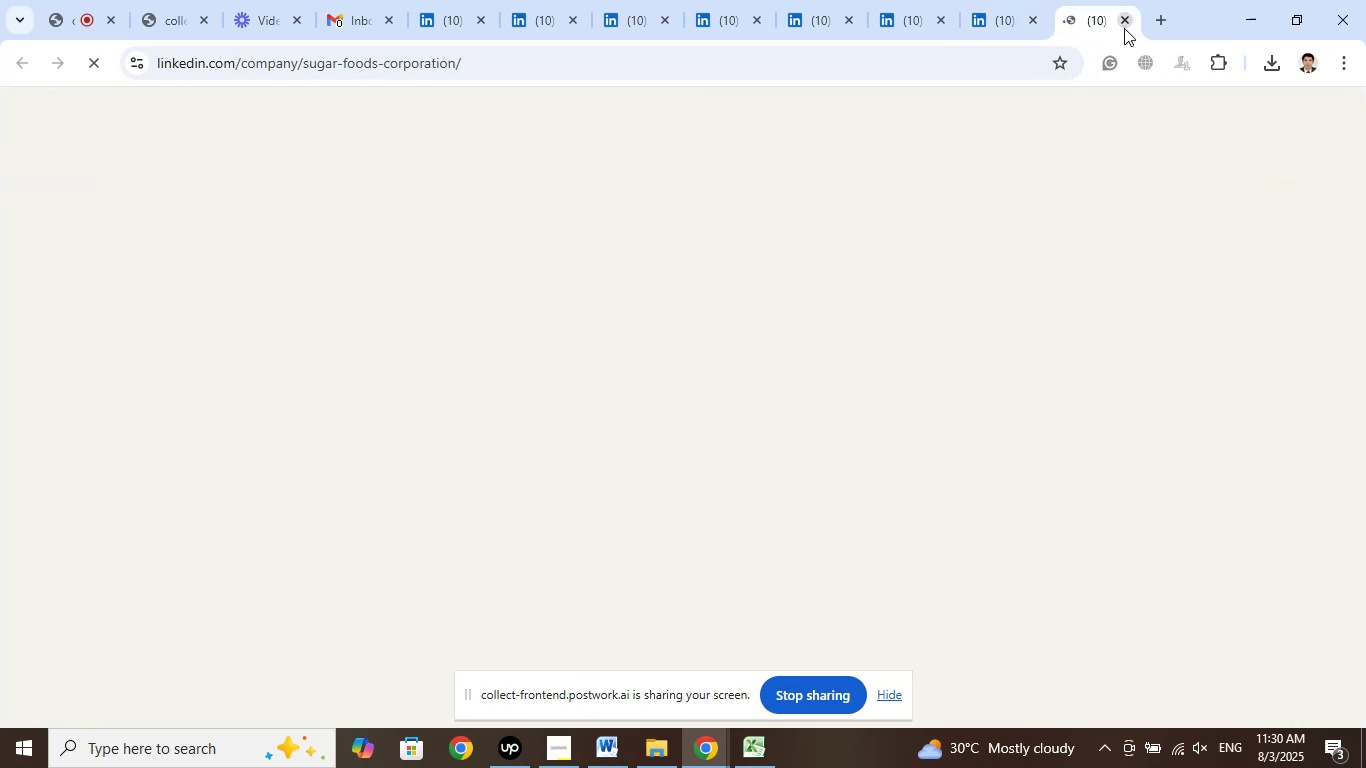 
left_click([1124, 28])
 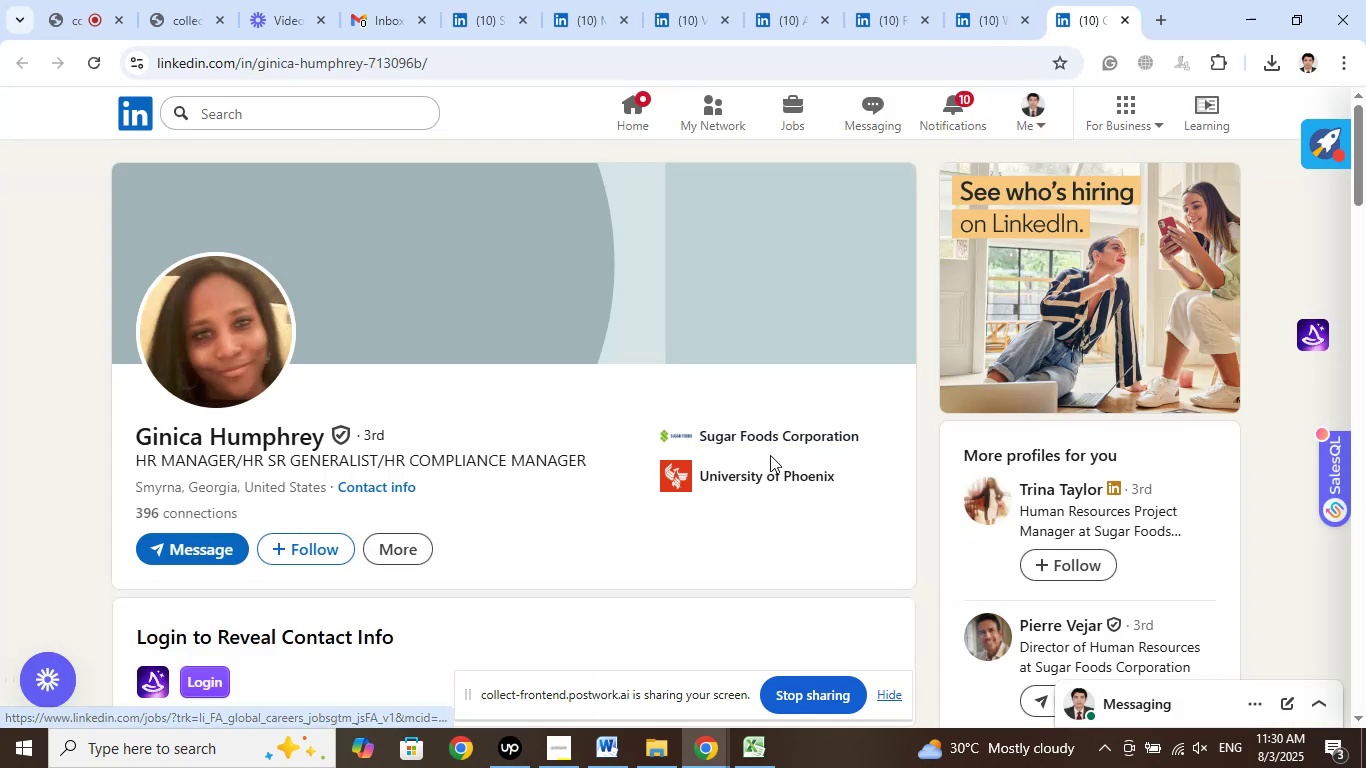 
scroll: coordinate [915, 441], scroll_direction: down, amount: 2.0
 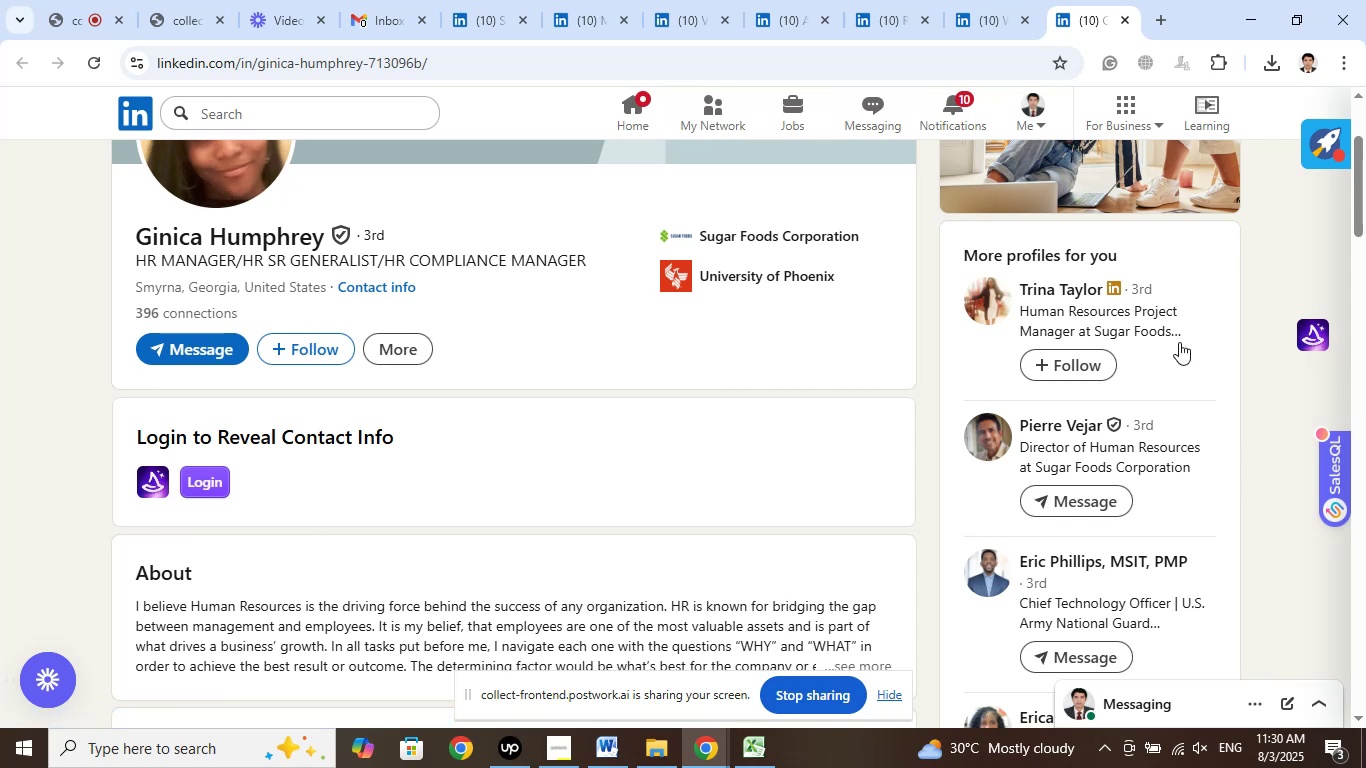 
wait(7.05)
 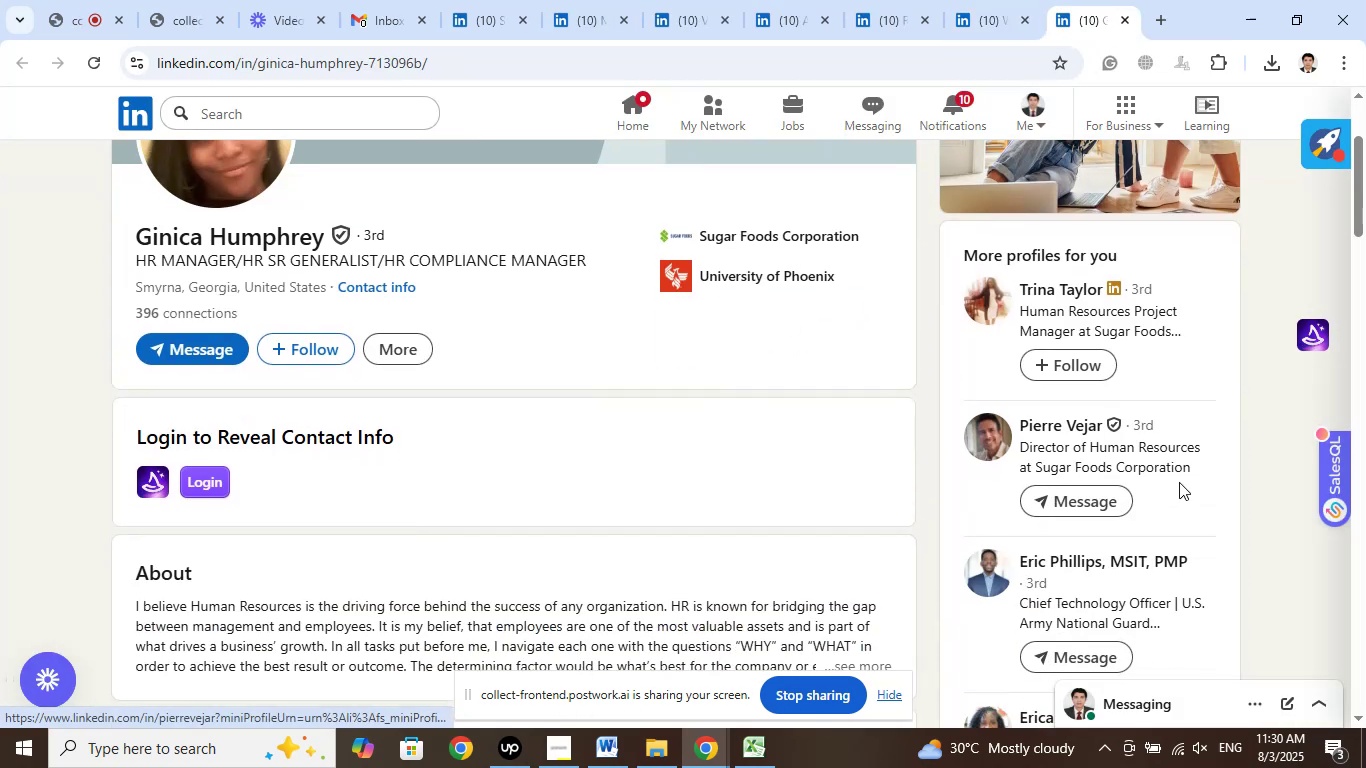 
scroll: coordinate [1196, 410], scroll_direction: down, amount: 5.0
 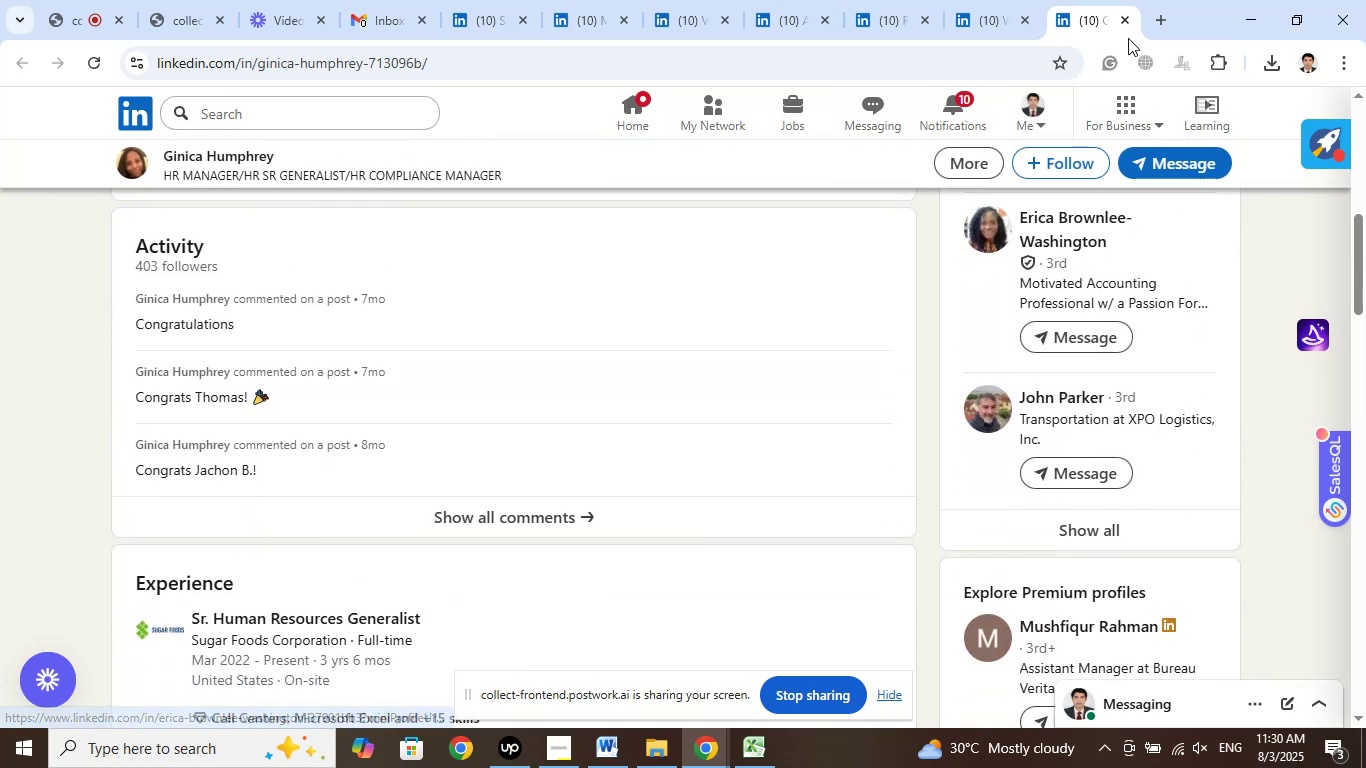 
left_click([1119, 24])
 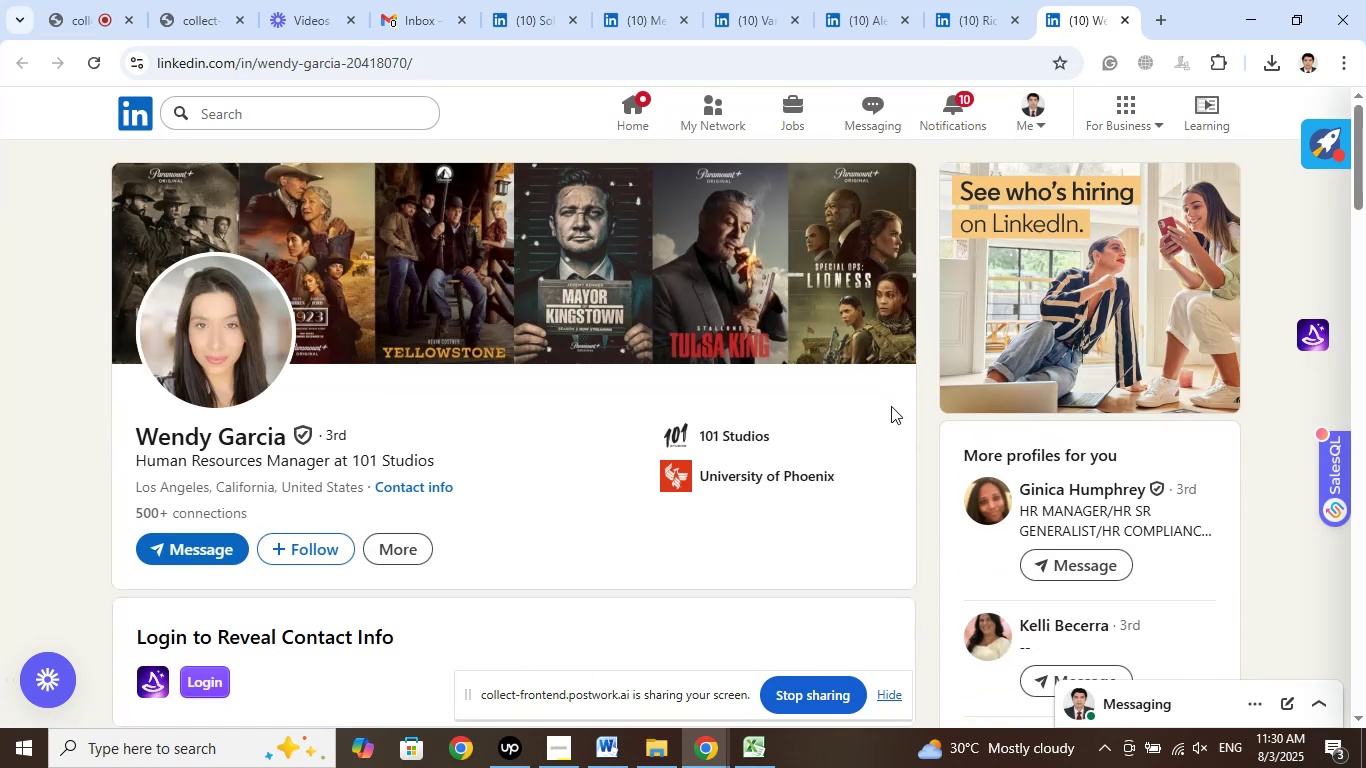 
scroll: coordinate [1238, 369], scroll_direction: down, amount: 4.0
 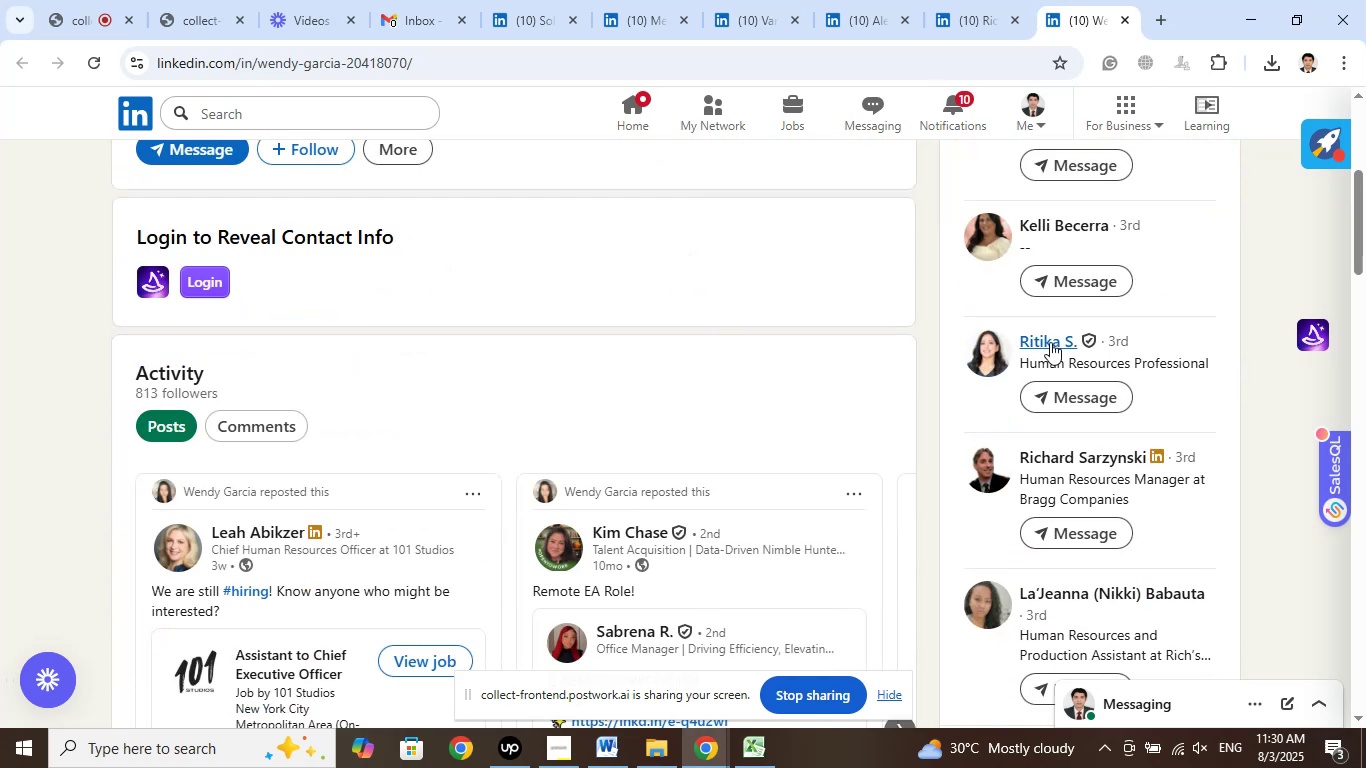 
right_click([1050, 342])
 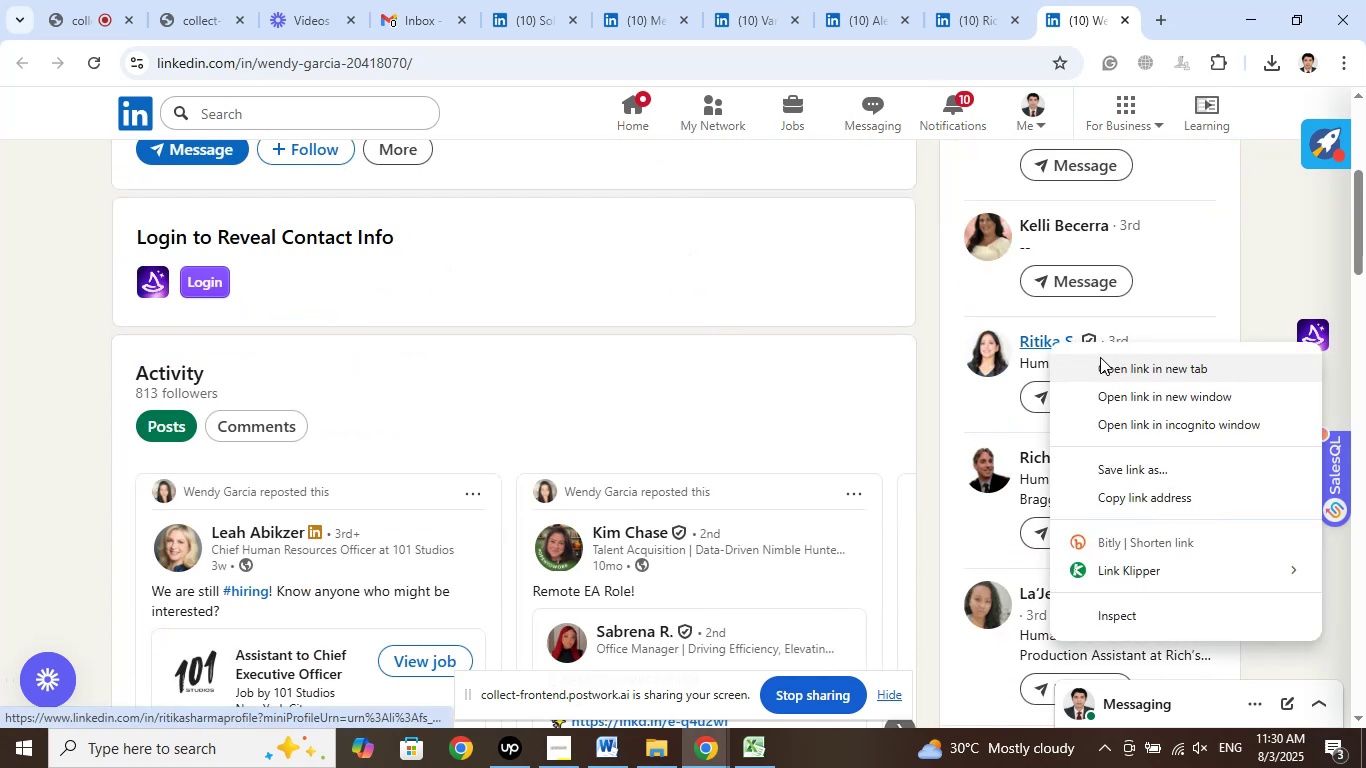 
left_click_drag(start_coordinate=[1101, 357], to_coordinate=[1105, 362])
 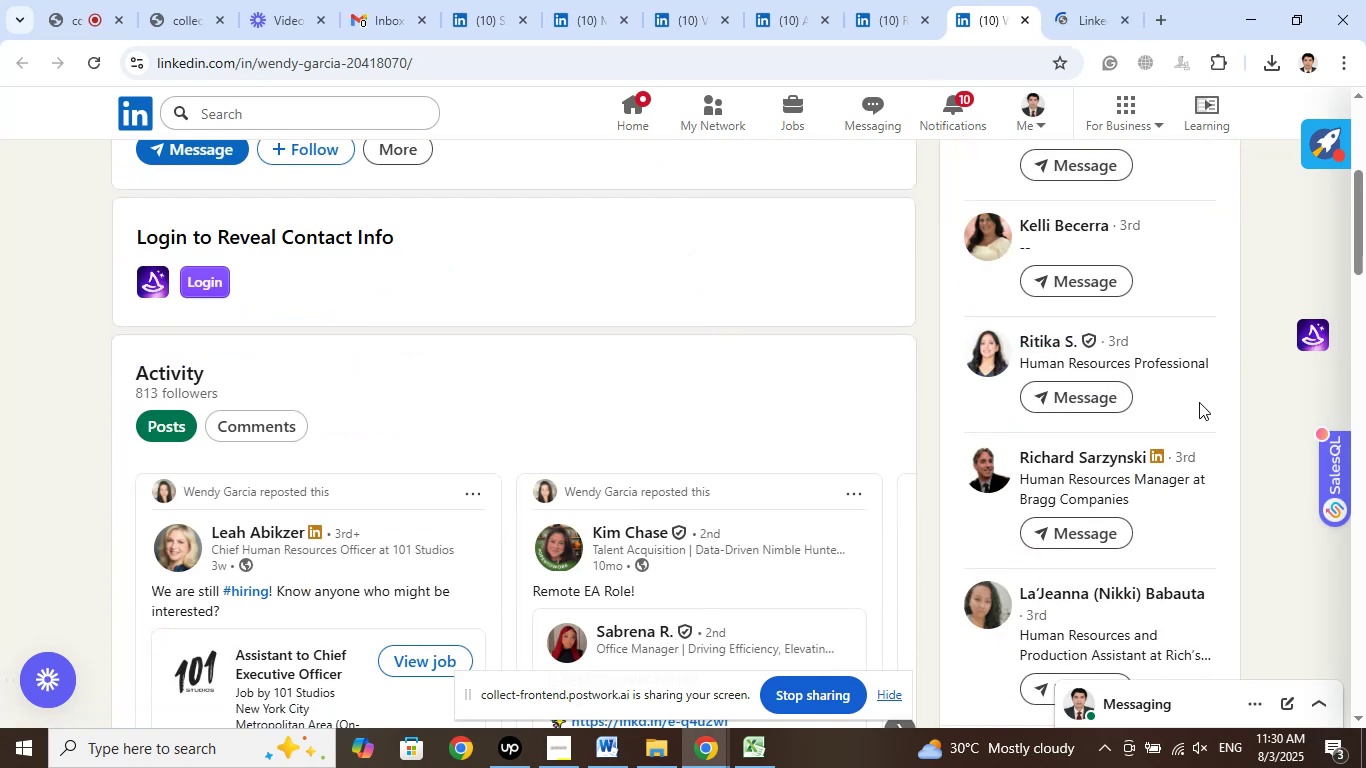 
scroll: coordinate [1199, 402], scroll_direction: down, amount: 1.0
 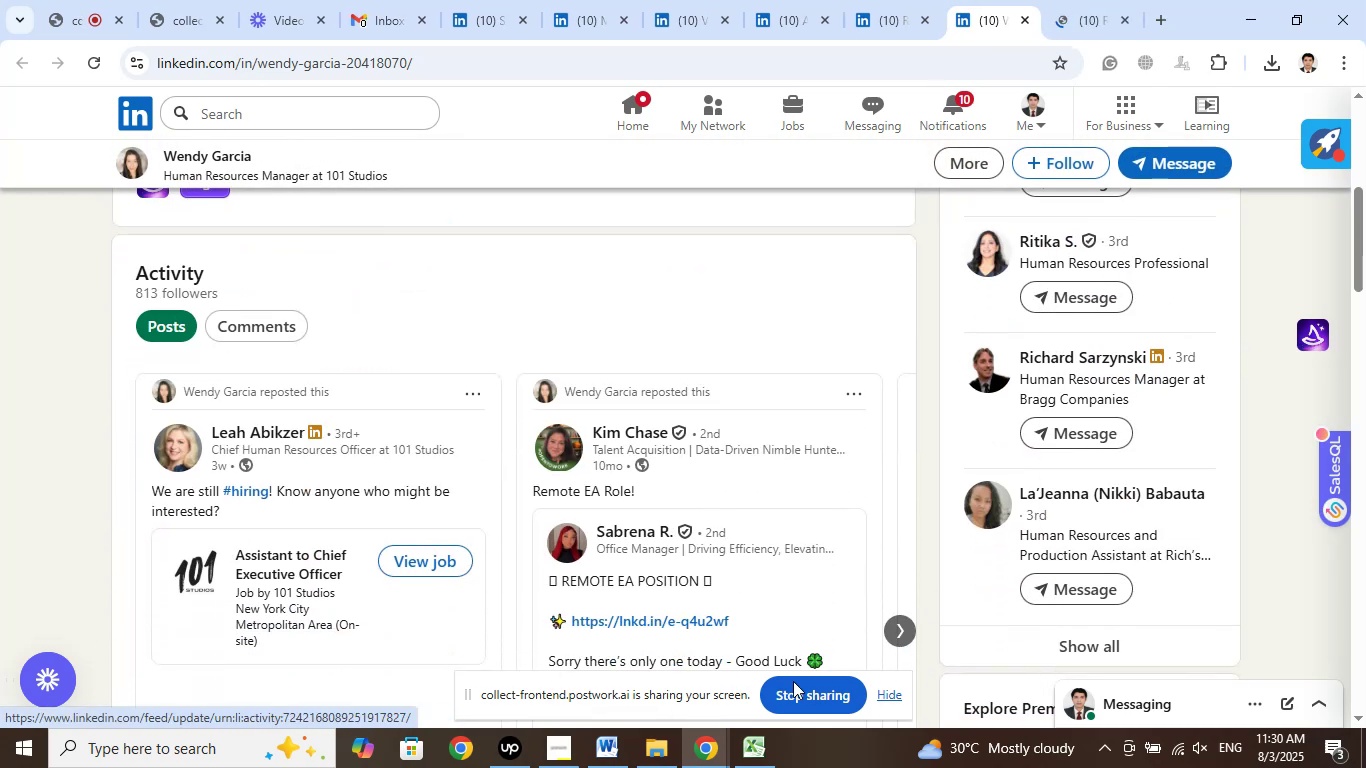 
left_click([748, 745])
 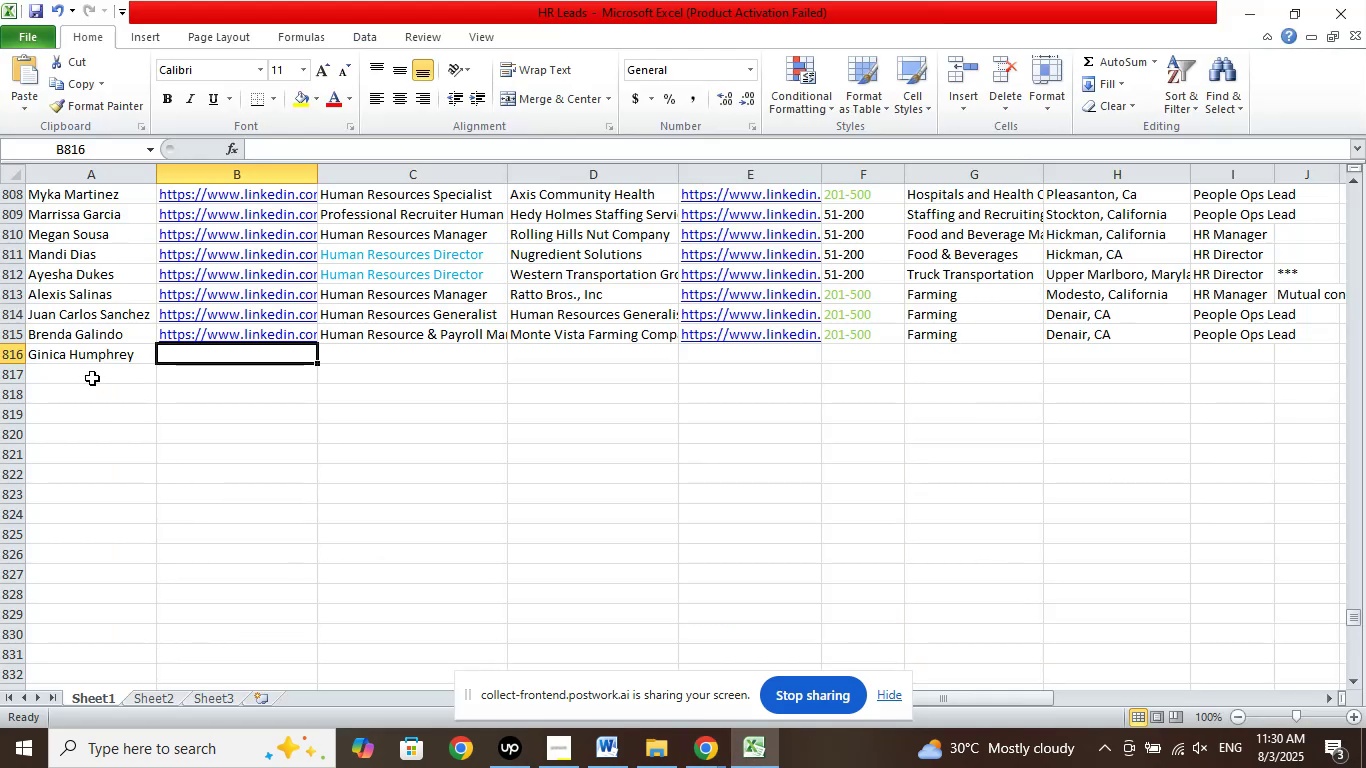 
left_click([88, 361])
 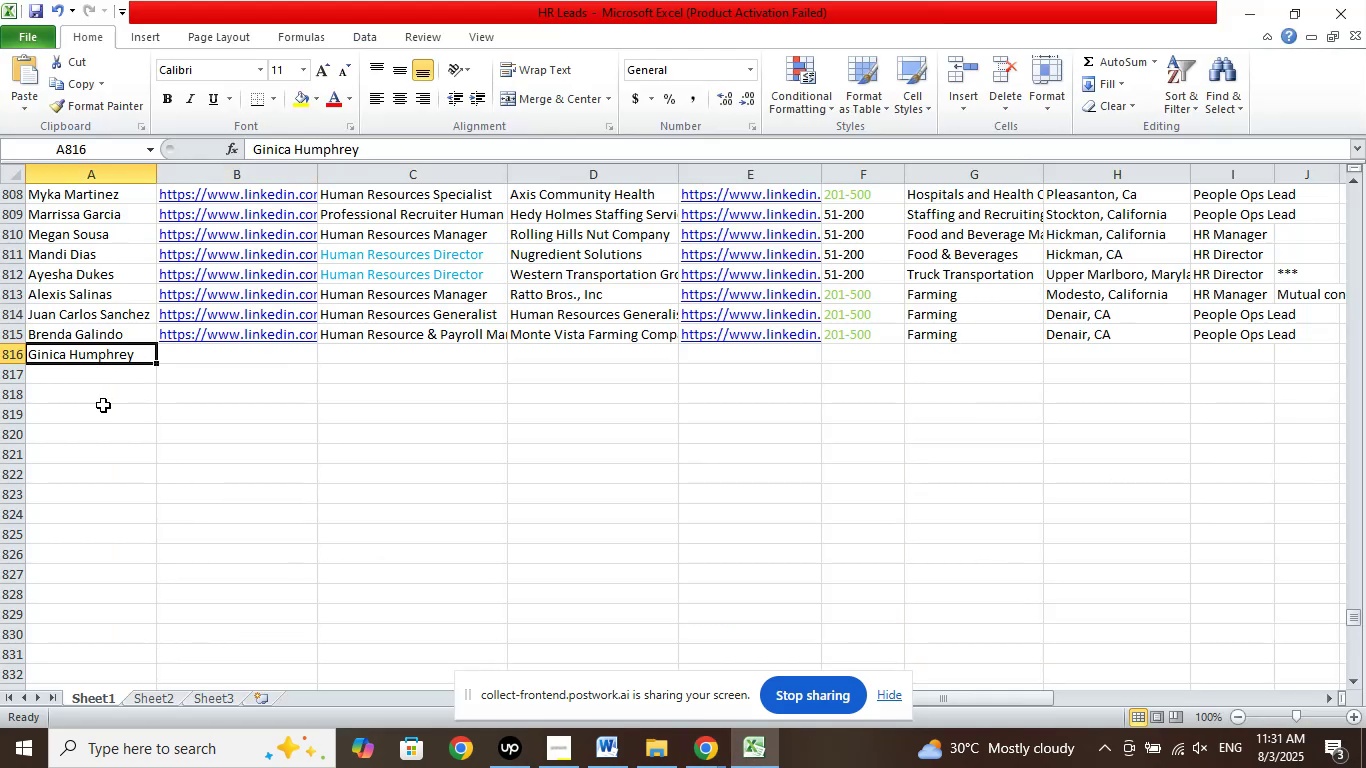 
key(Delete)
 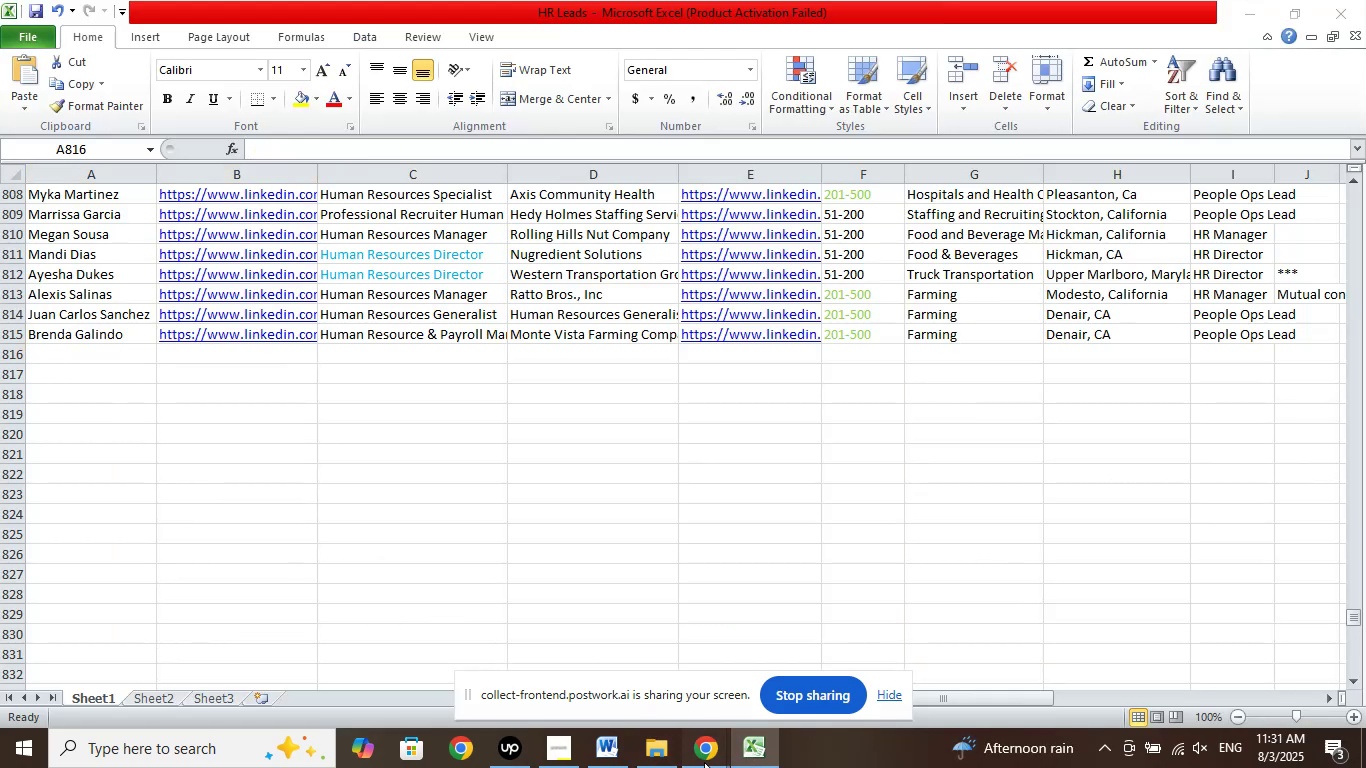 
left_click([631, 650])
 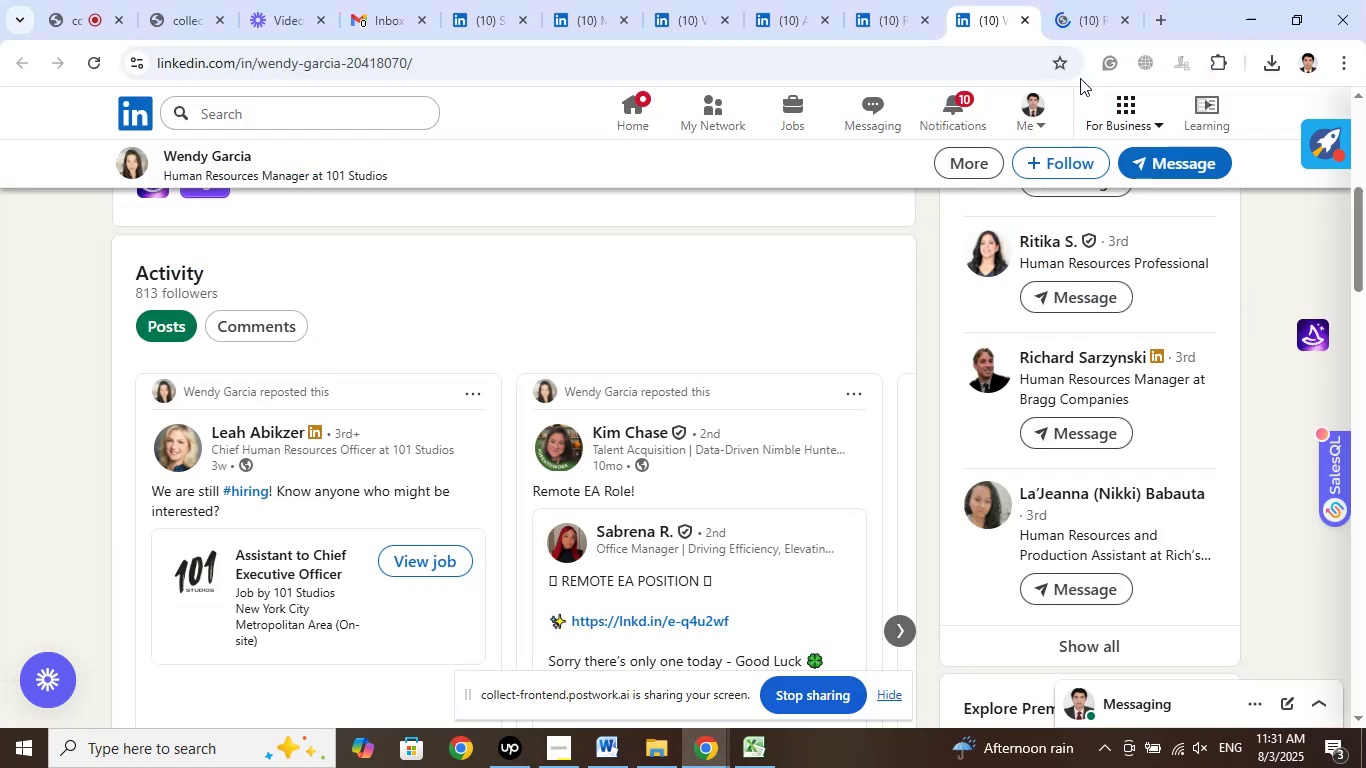 
left_click([1083, 14])
 